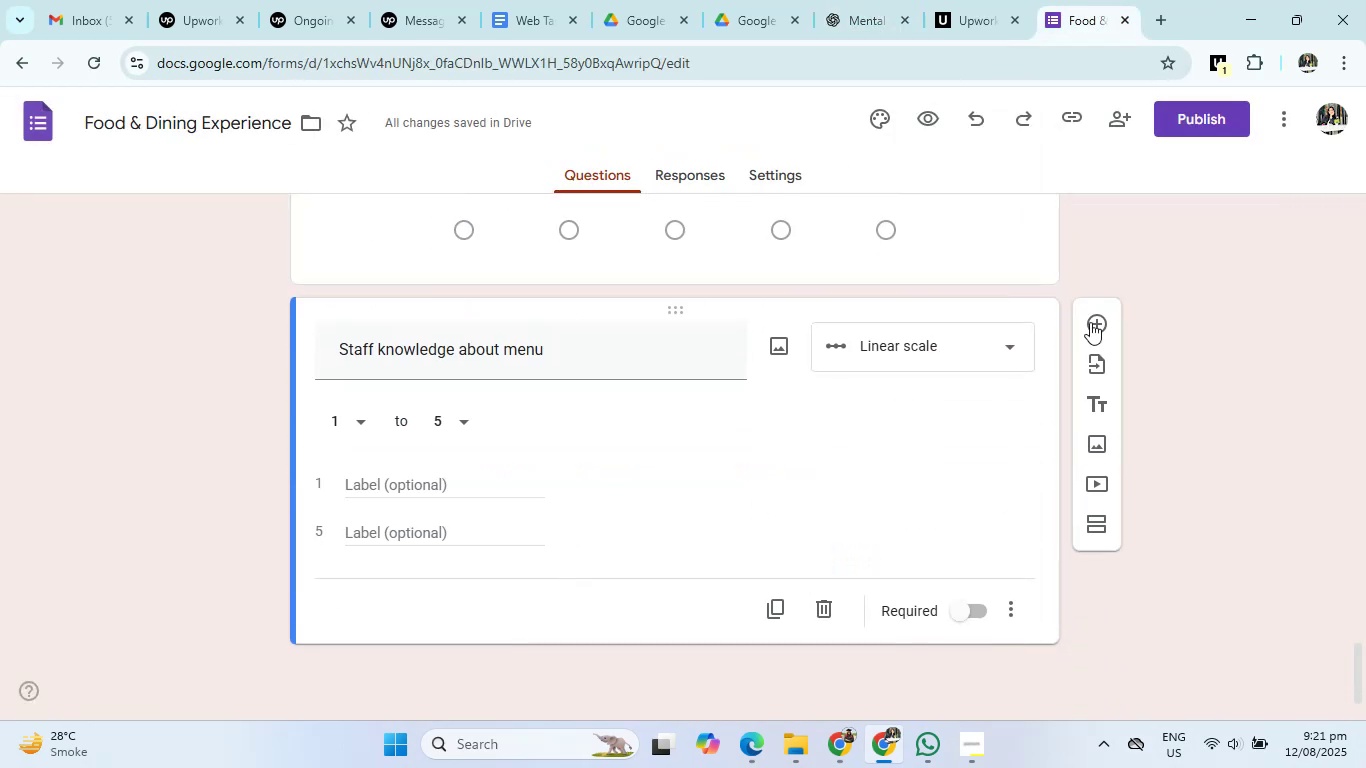 
left_click([1101, 313])
 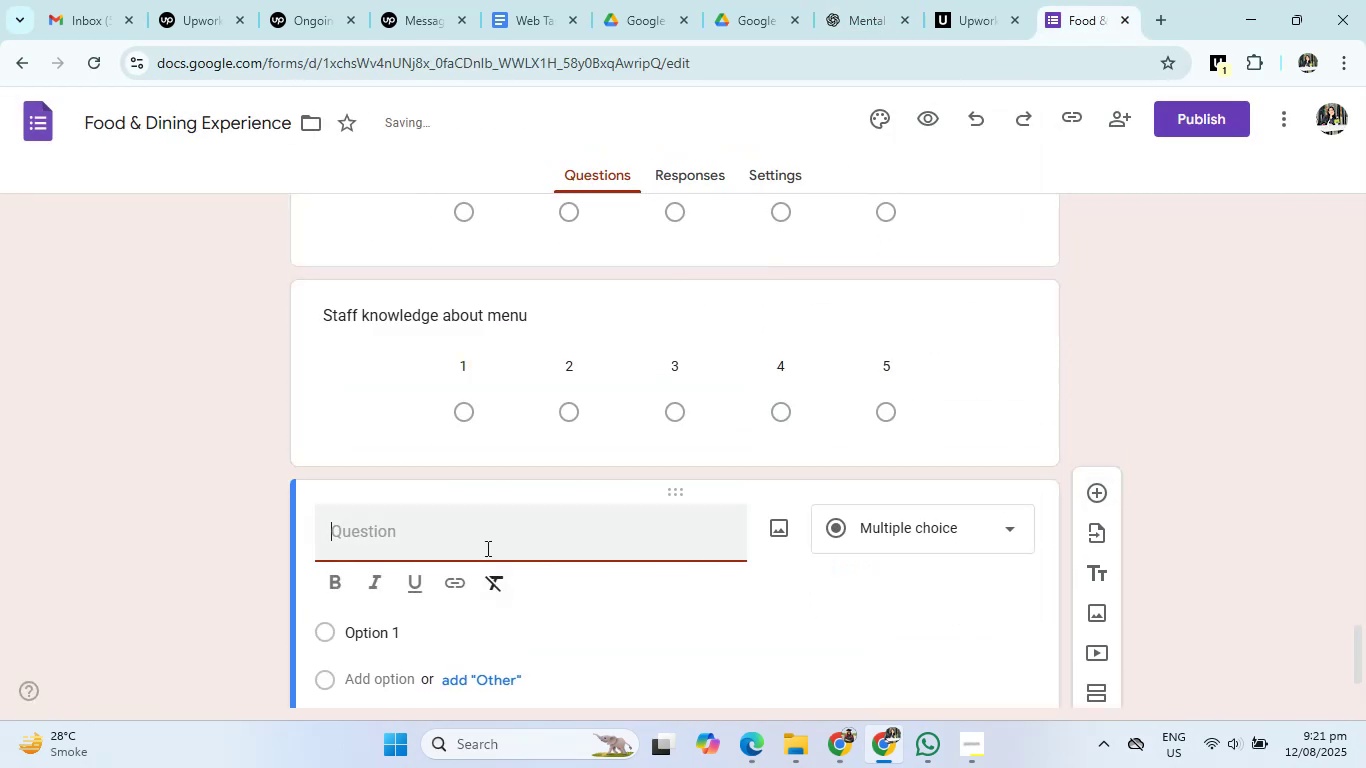 
left_click([482, 527])
 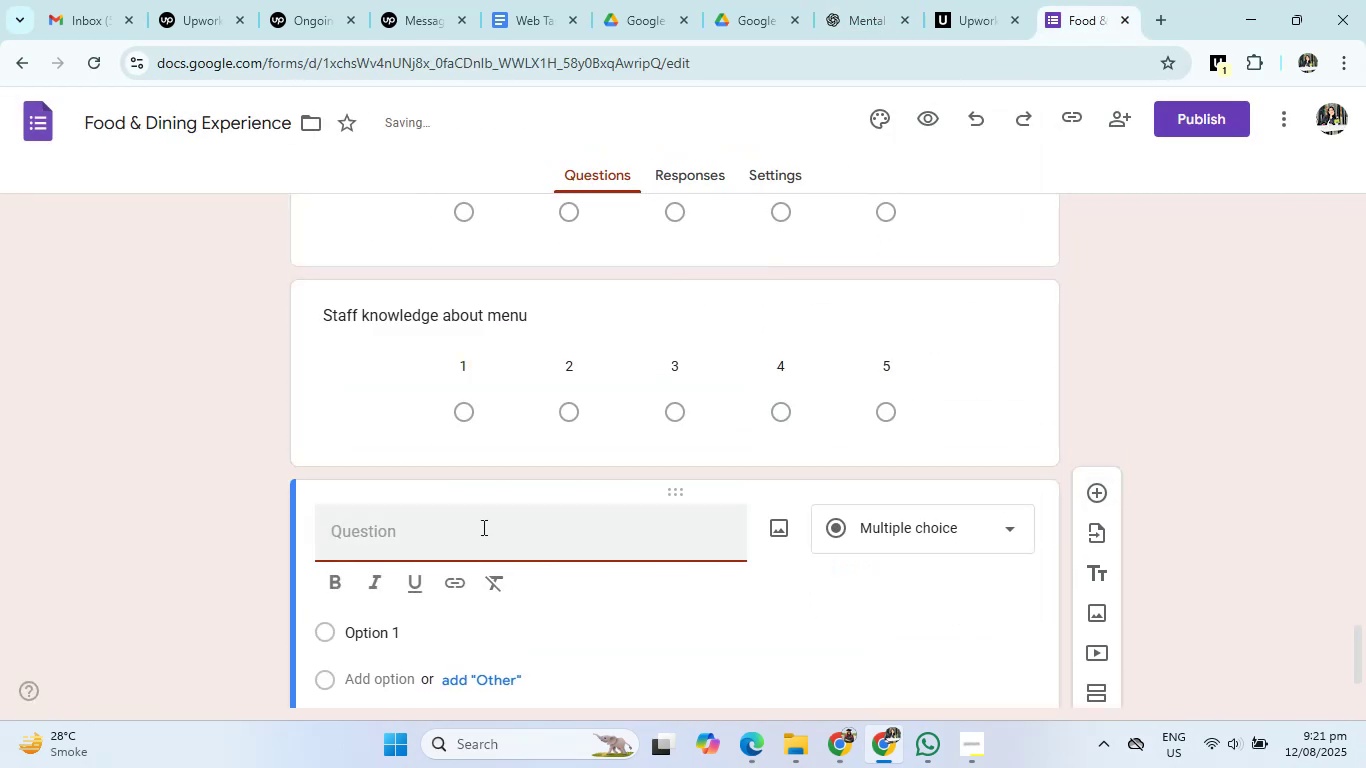 
key(Control+V)
 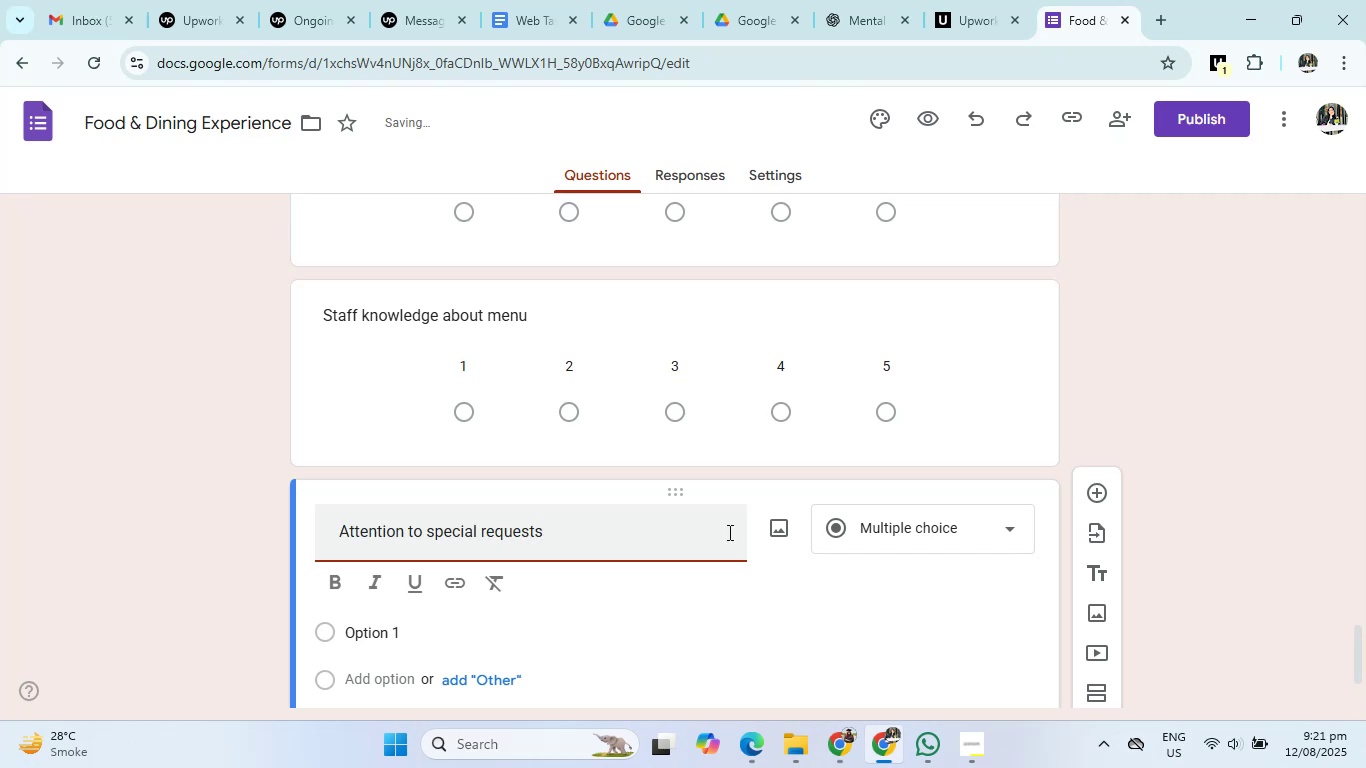 
left_click([931, 536])
 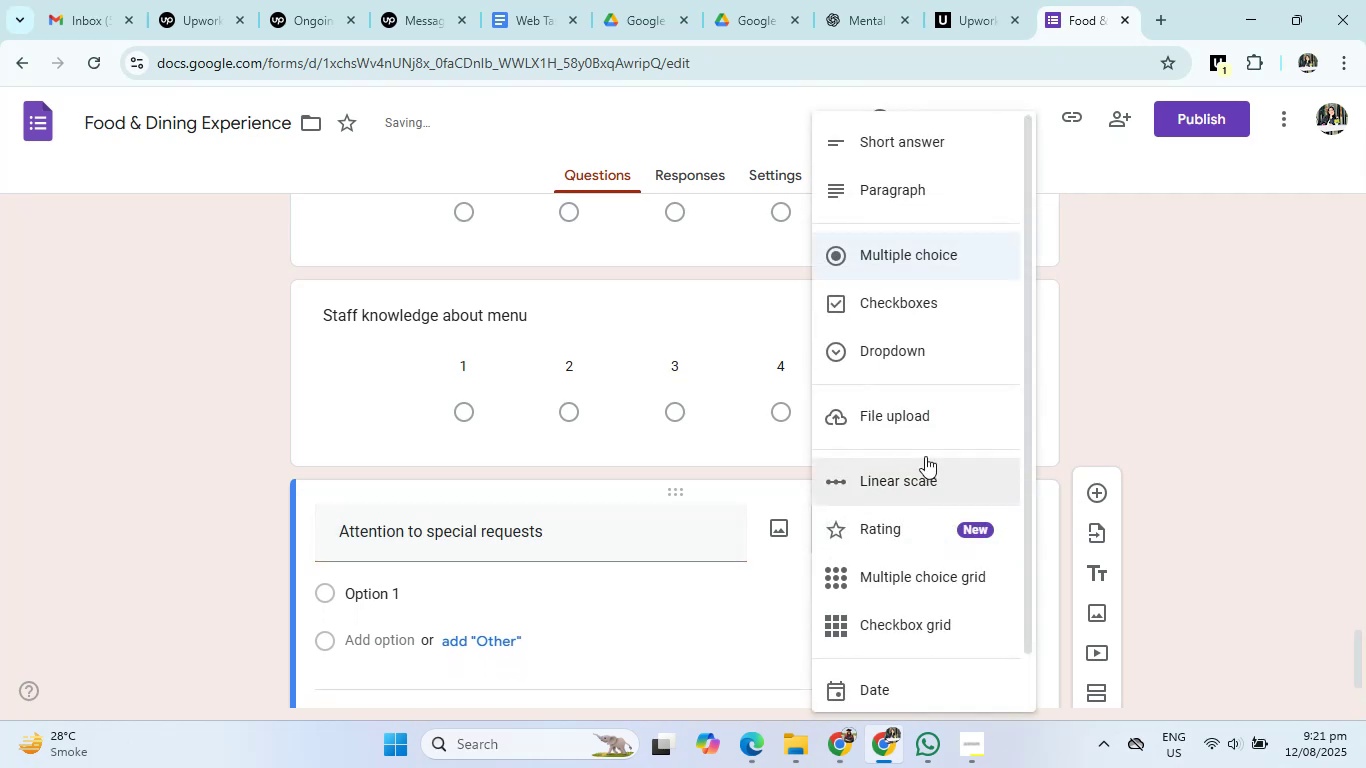 
left_click([917, 467])
 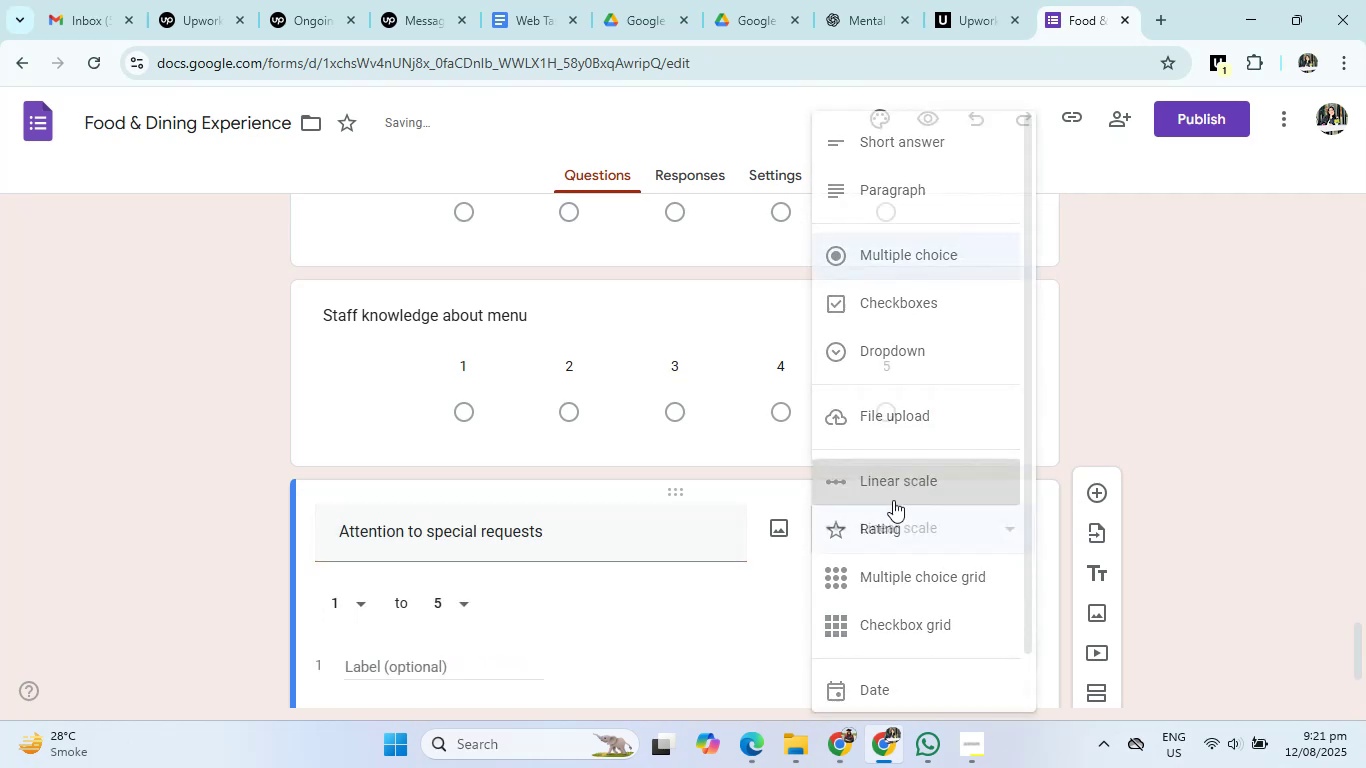 
scroll: coordinate [808, 591], scroll_direction: down, amount: 5.0
 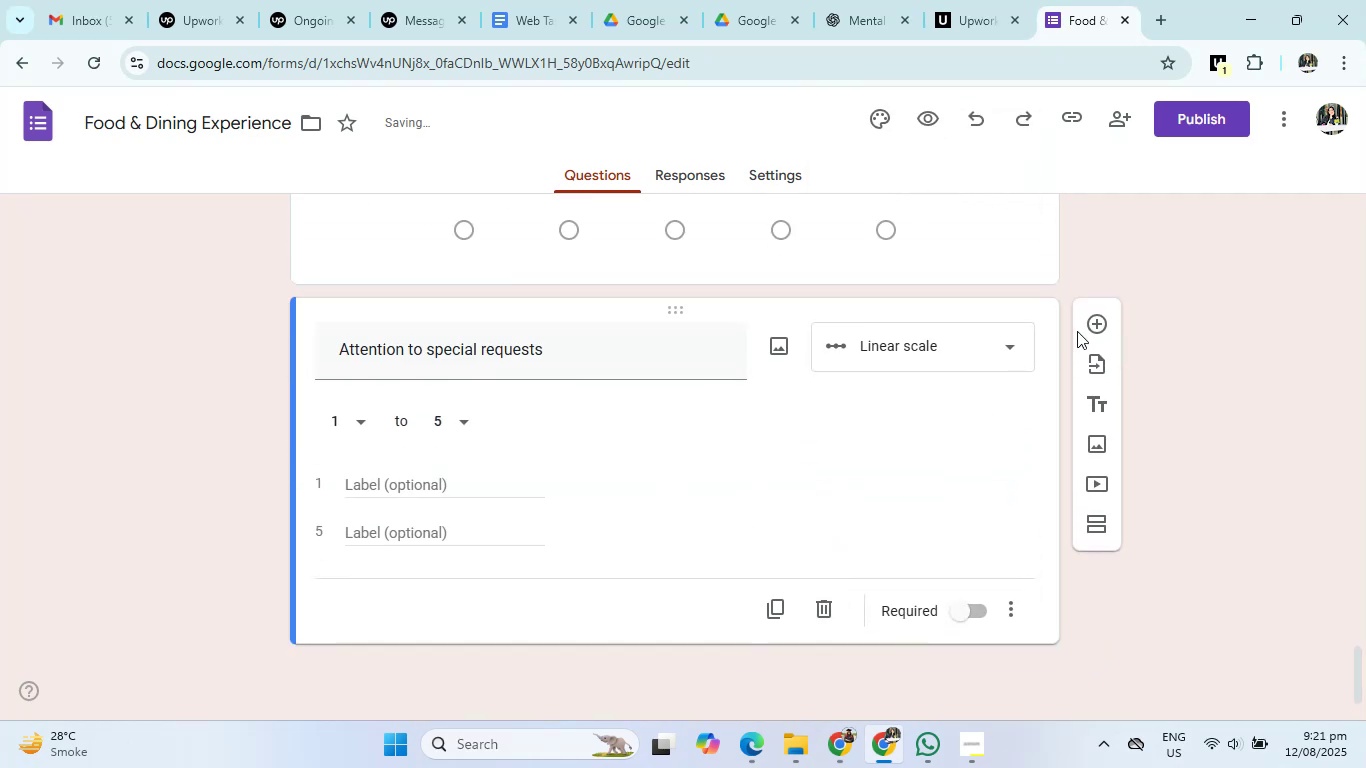 
left_click([1086, 322])
 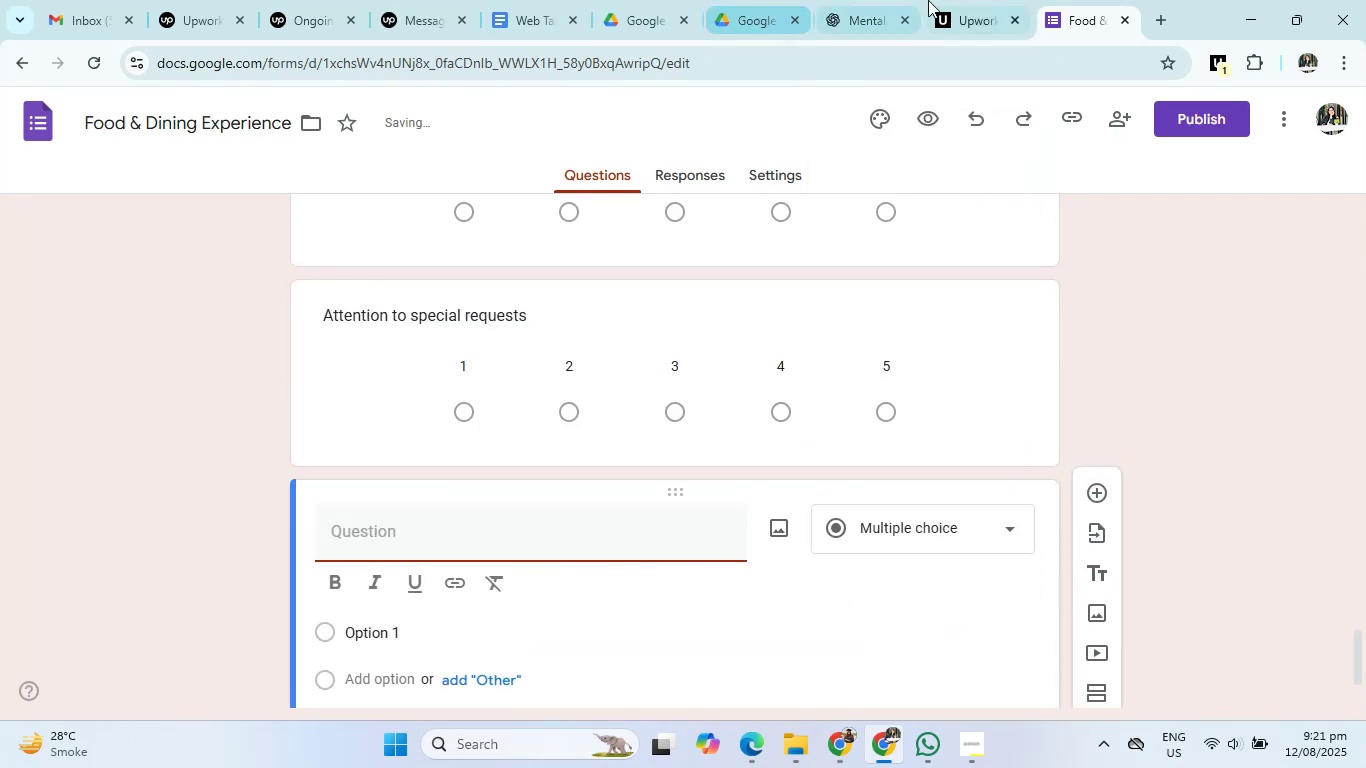 
left_click([876, 0])
 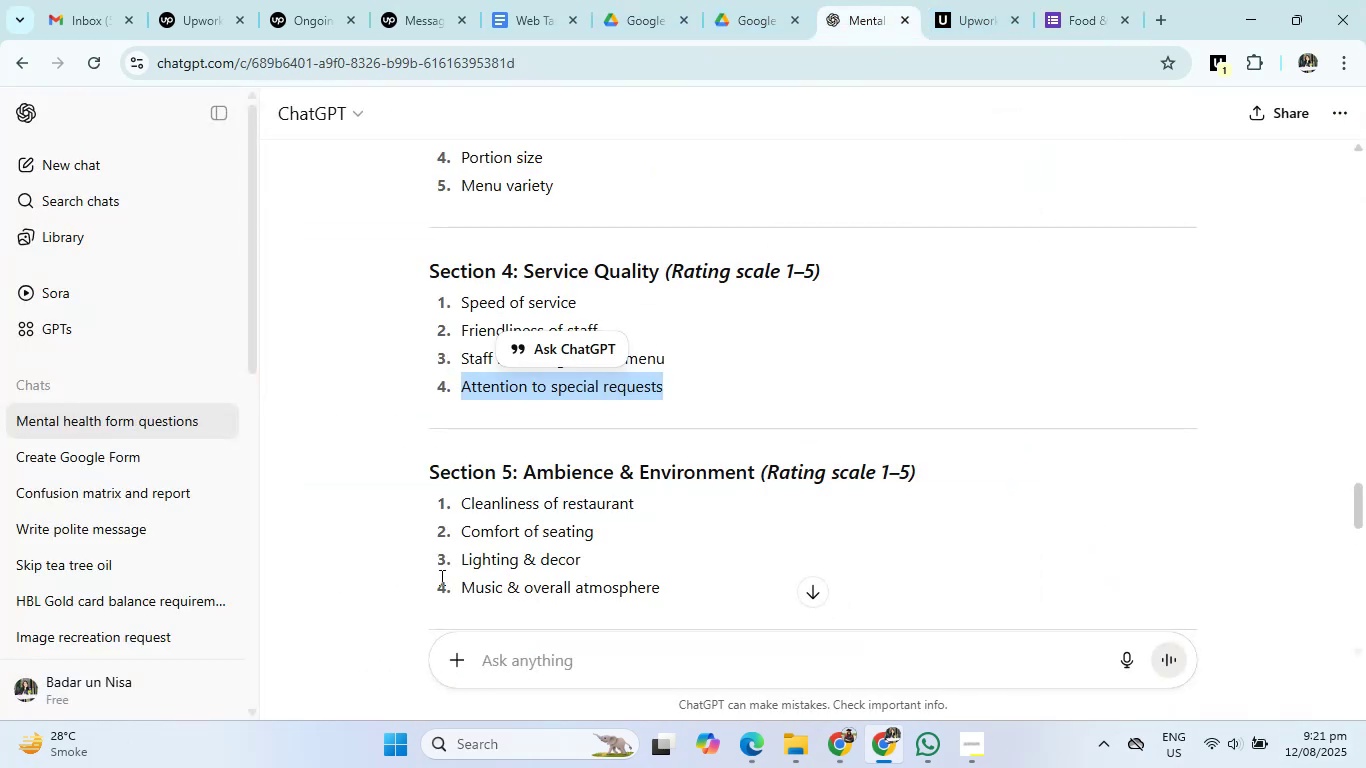 
scroll: coordinate [708, 523], scroll_direction: down, amount: 2.0
 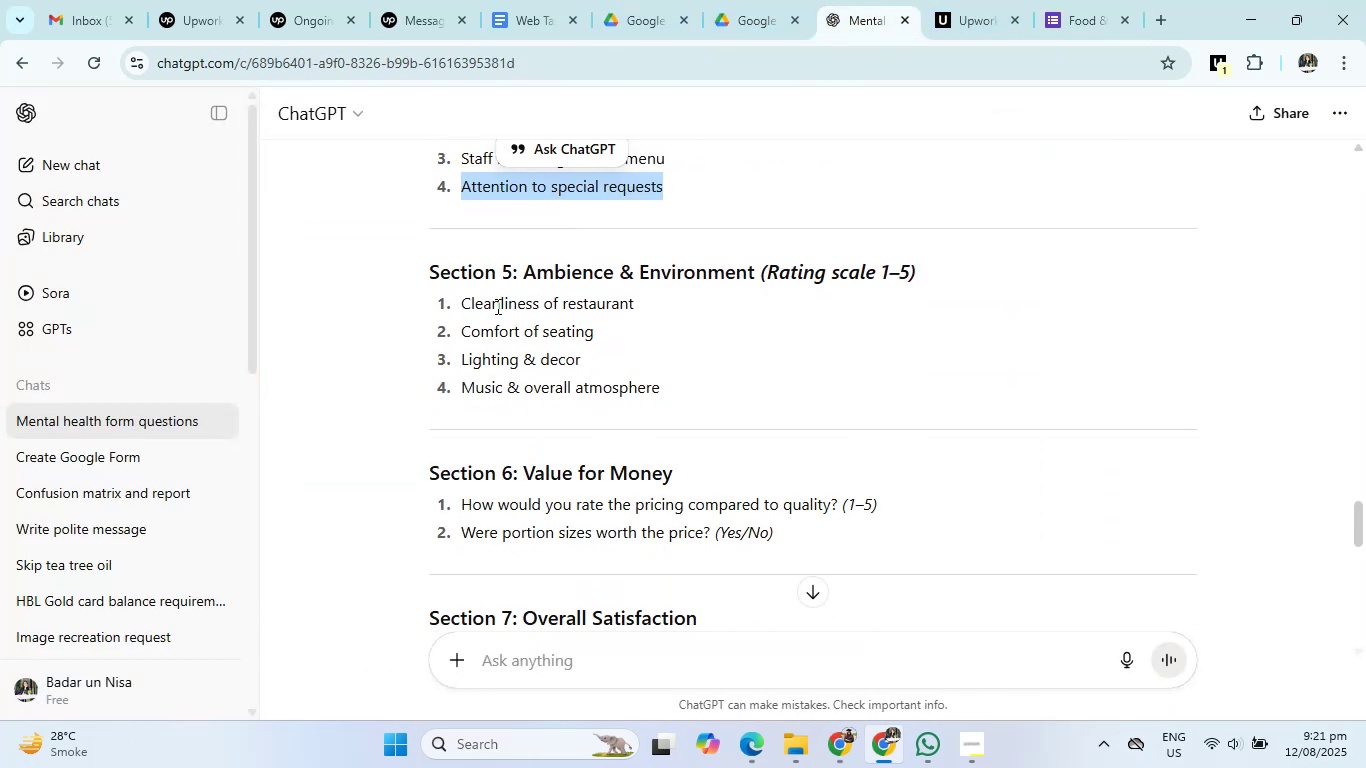 
left_click_drag(start_coordinate=[461, 304], to_coordinate=[653, 307])
 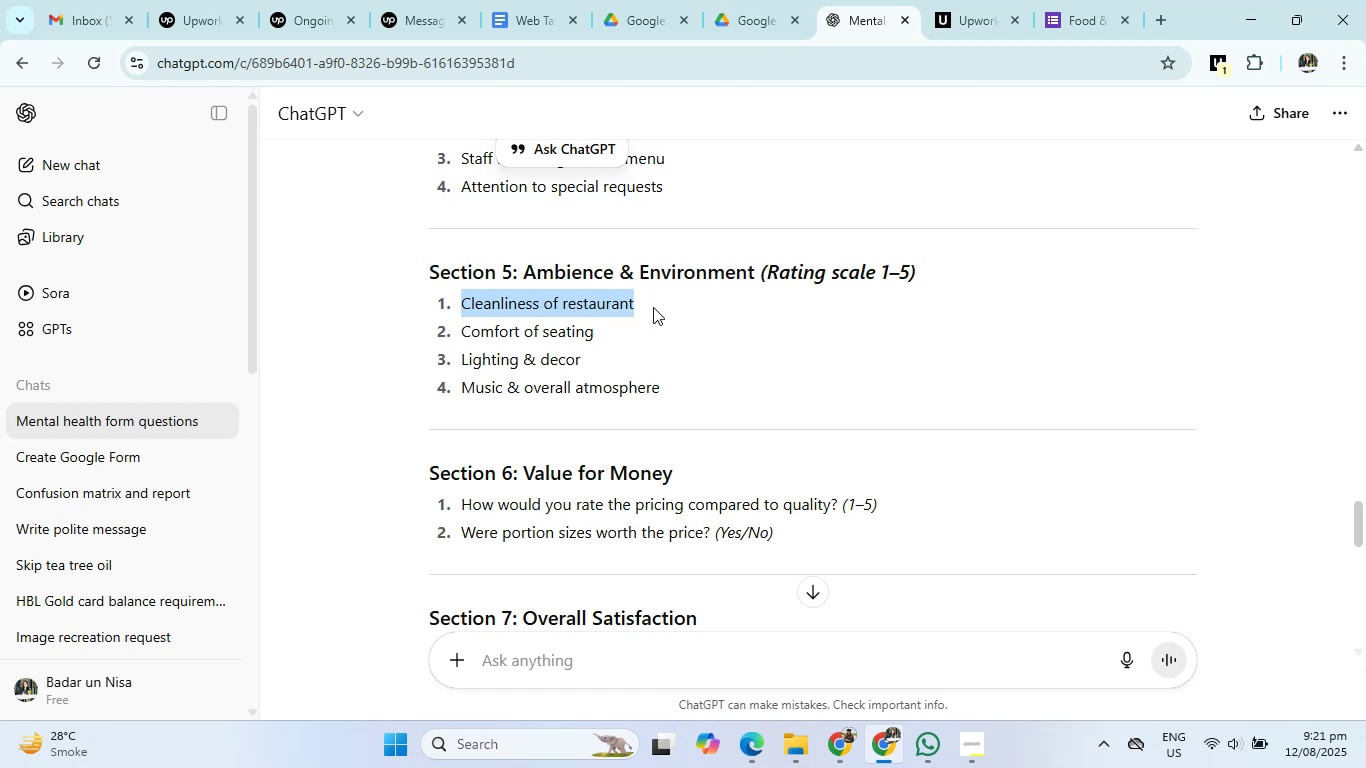 
key(Control+C)
 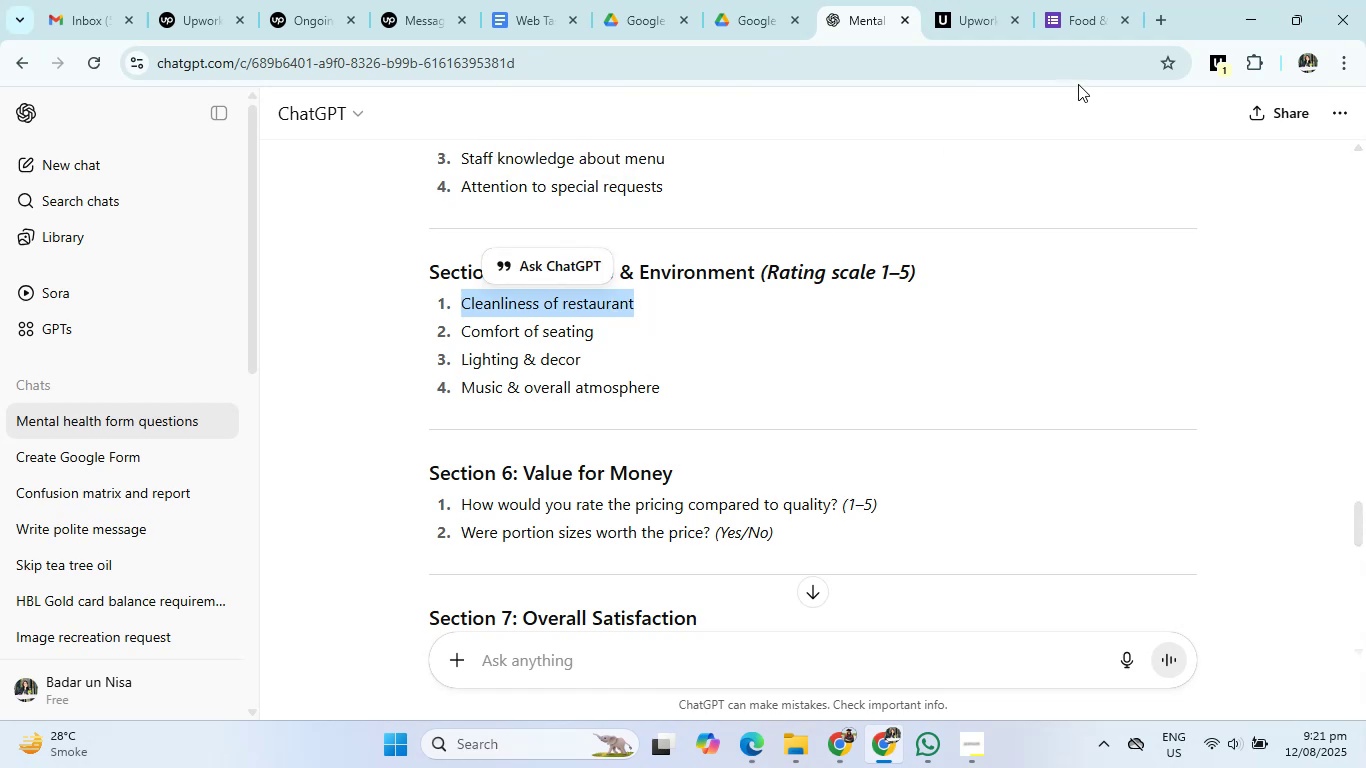 
left_click([1075, 21])
 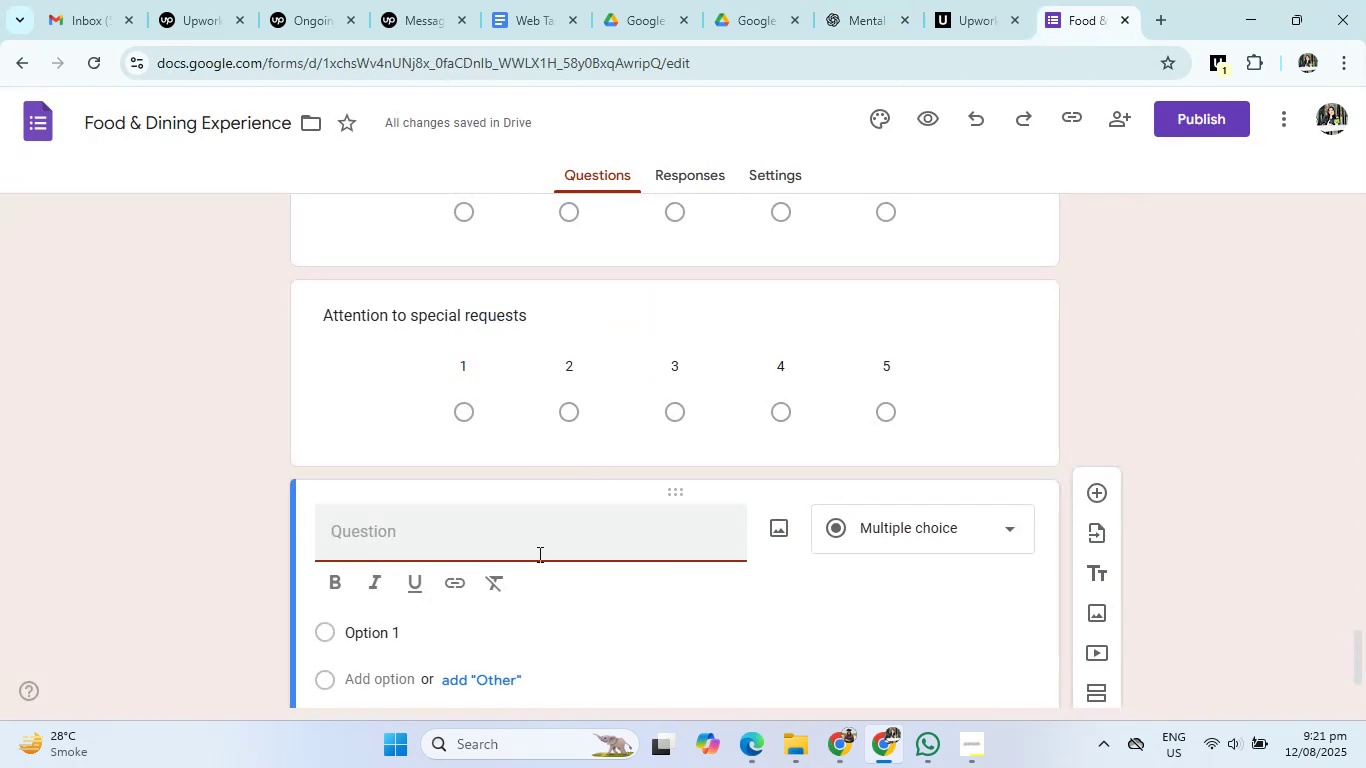 
left_click([531, 544])
 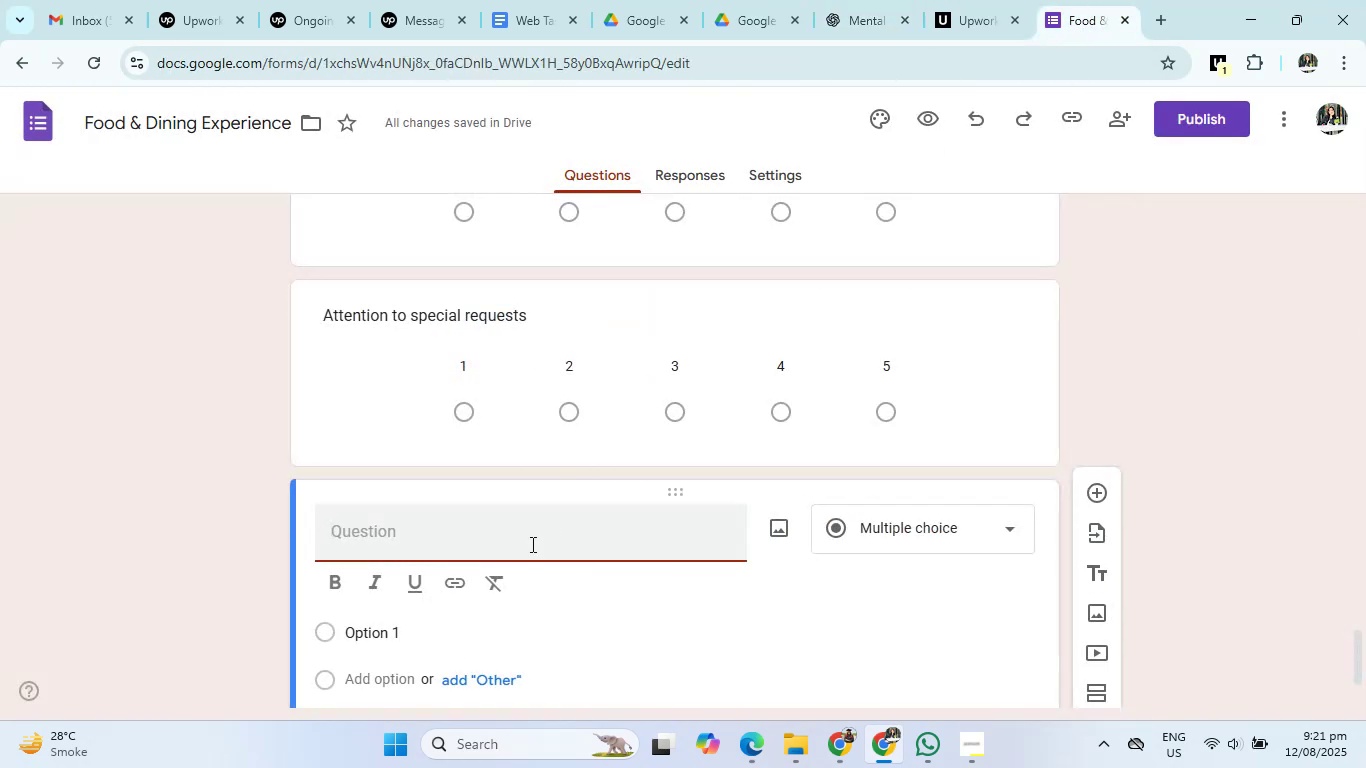 
key(Control+V)
 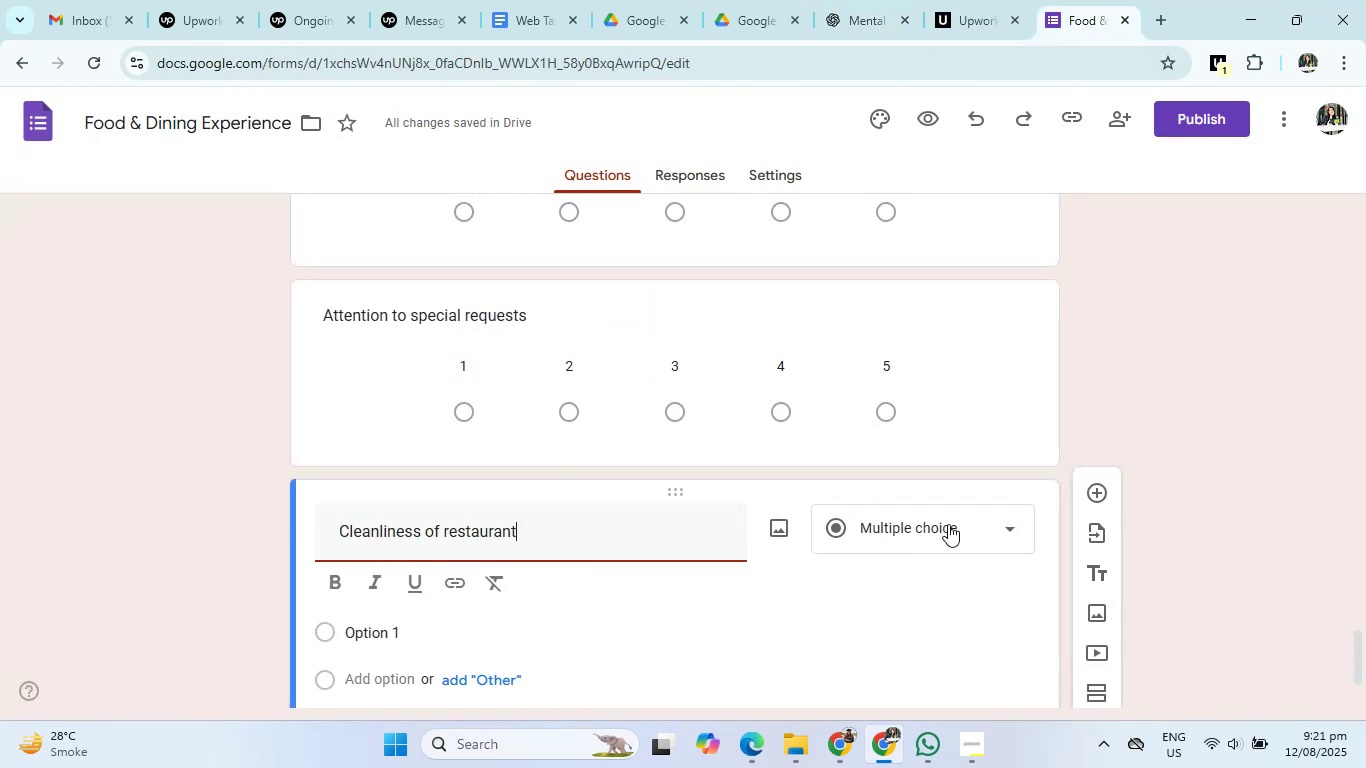 
left_click([948, 524])
 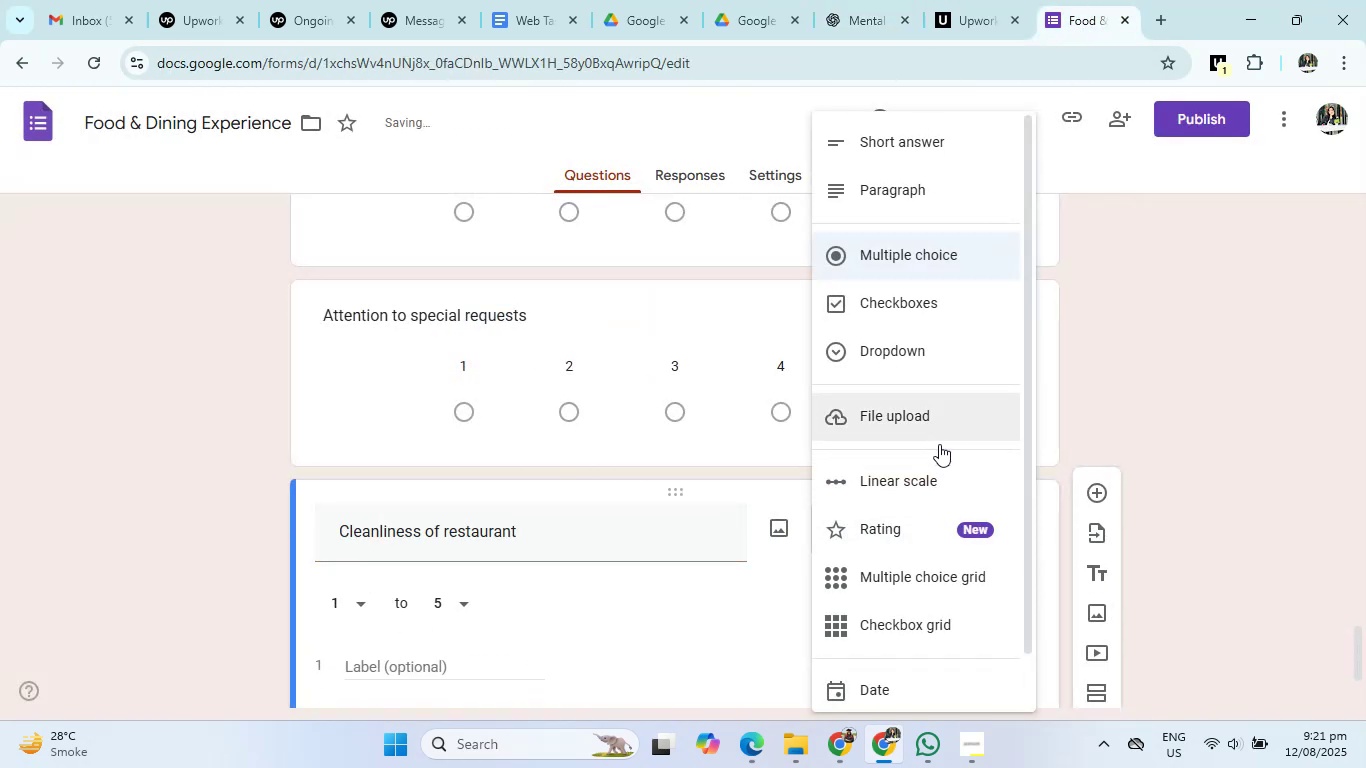 
left_click([930, 525])
 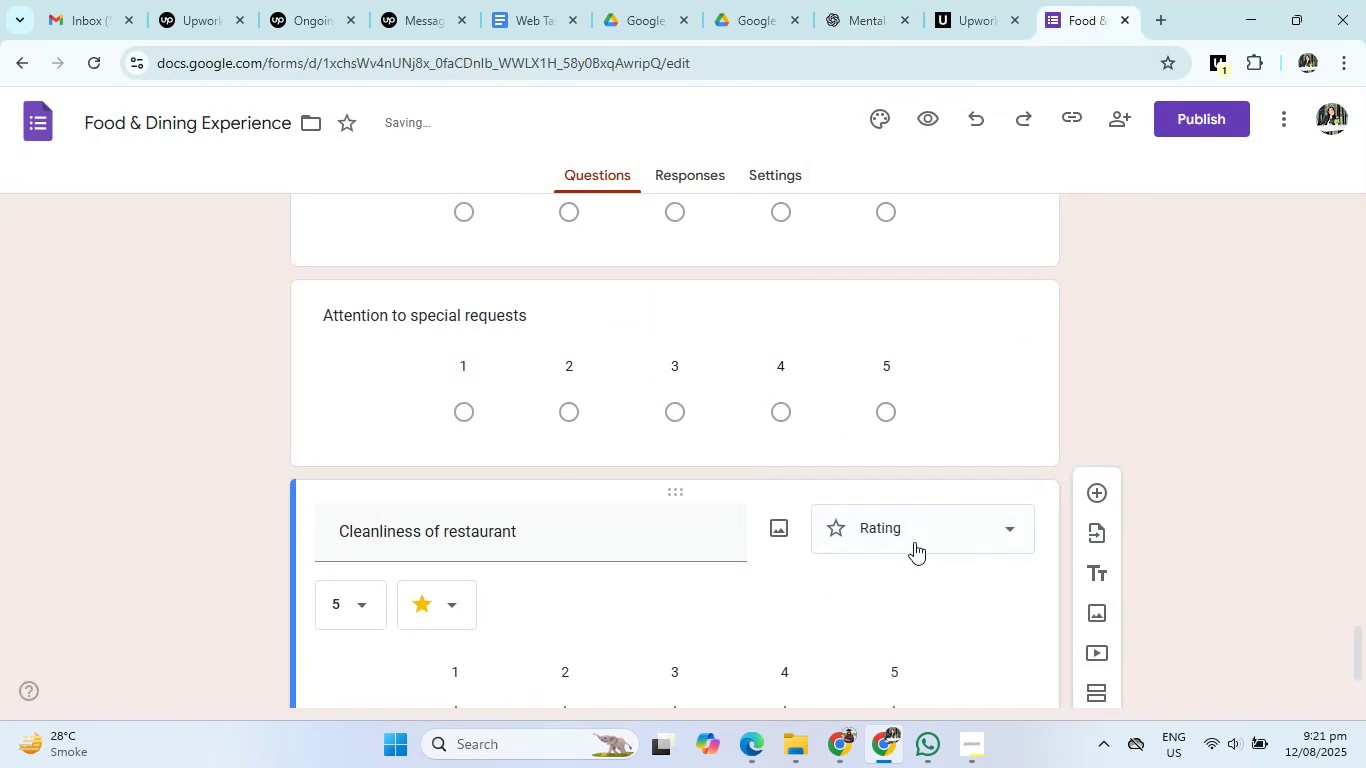 
scroll: coordinate [899, 578], scroll_direction: down, amount: 3.0
 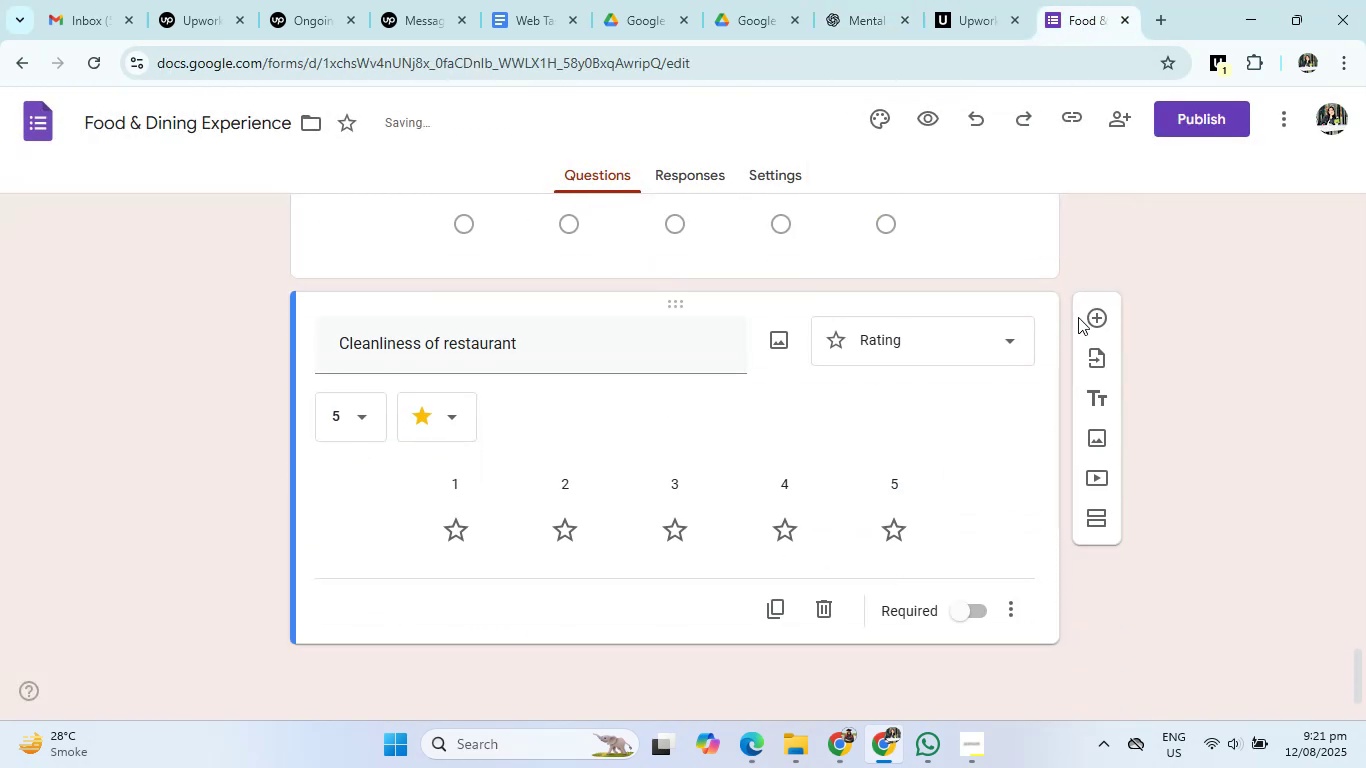 
scroll: coordinate [910, 419], scroll_direction: up, amount: 13.0
 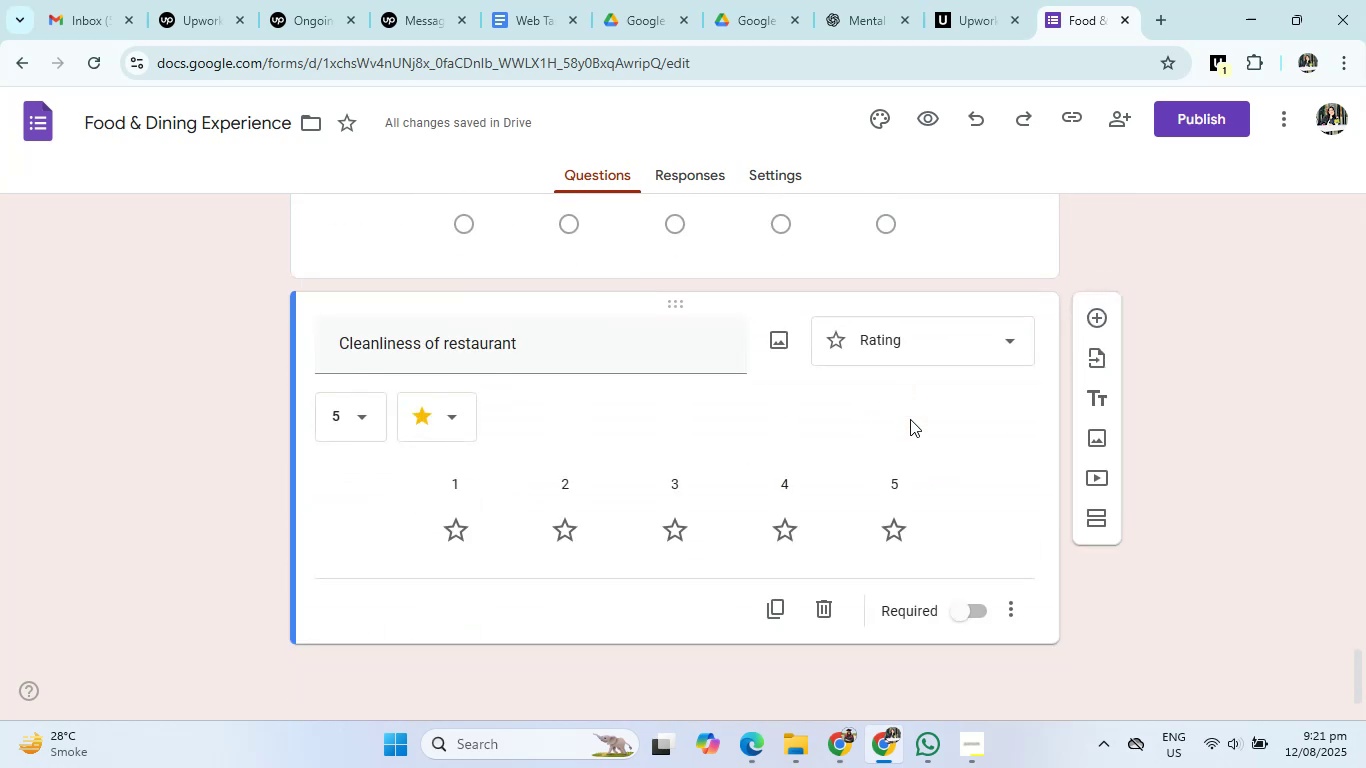 
wait(5.33)
 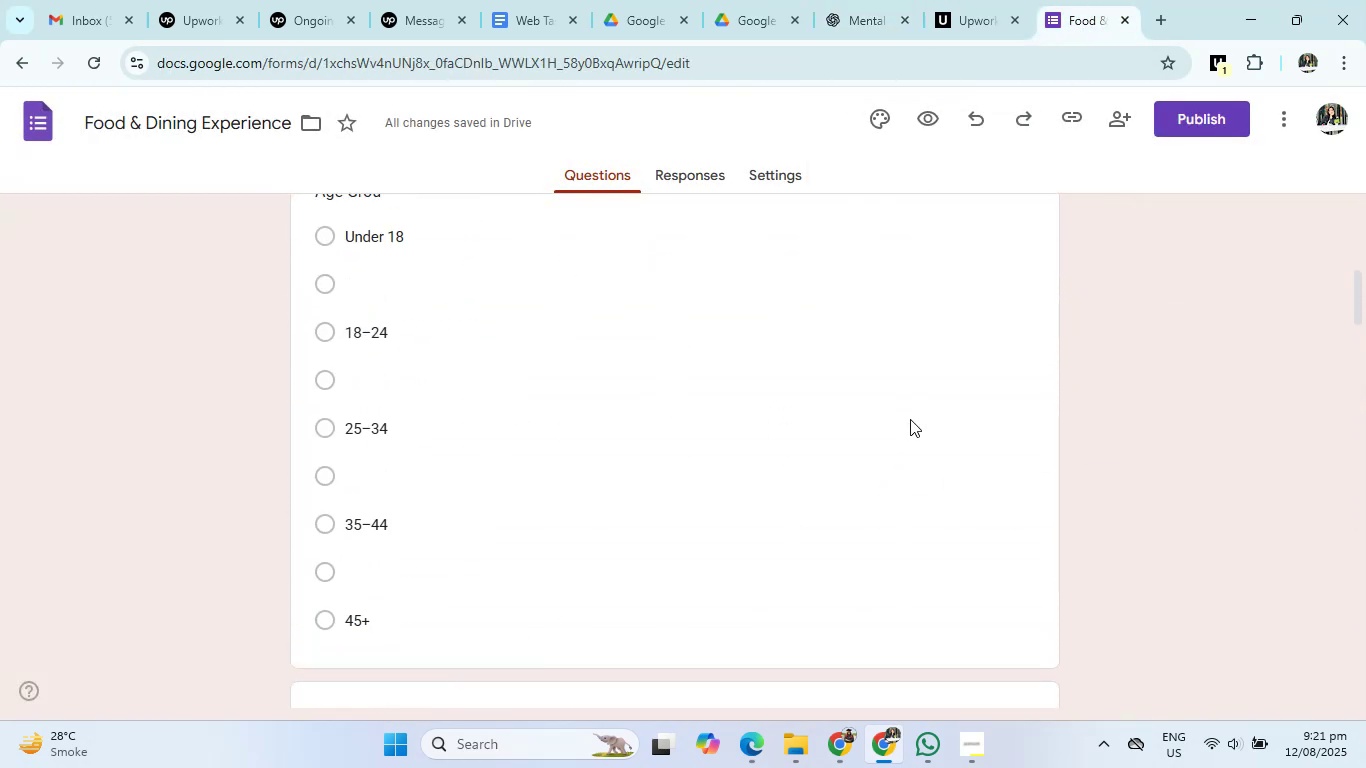 
left_click([1105, 320])
 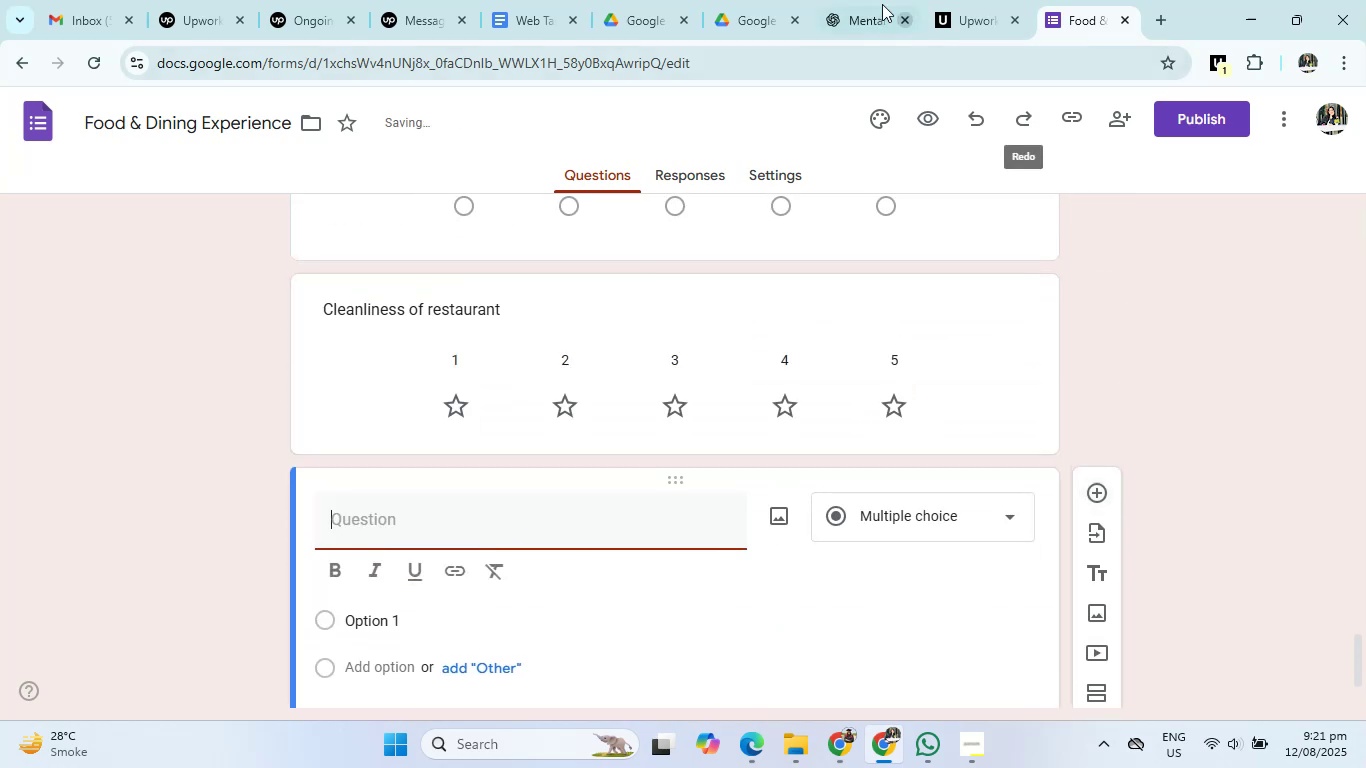 
left_click([854, 0])
 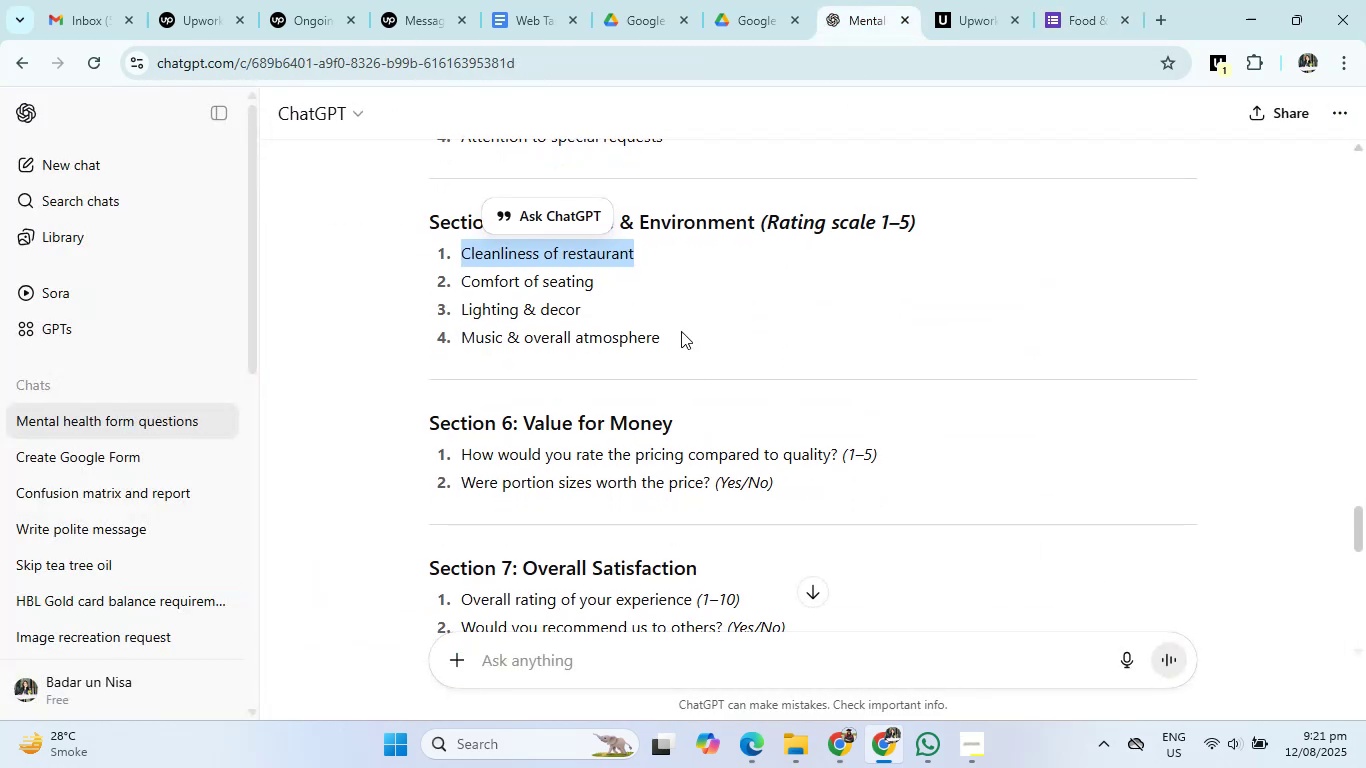 
left_click([682, 305])
 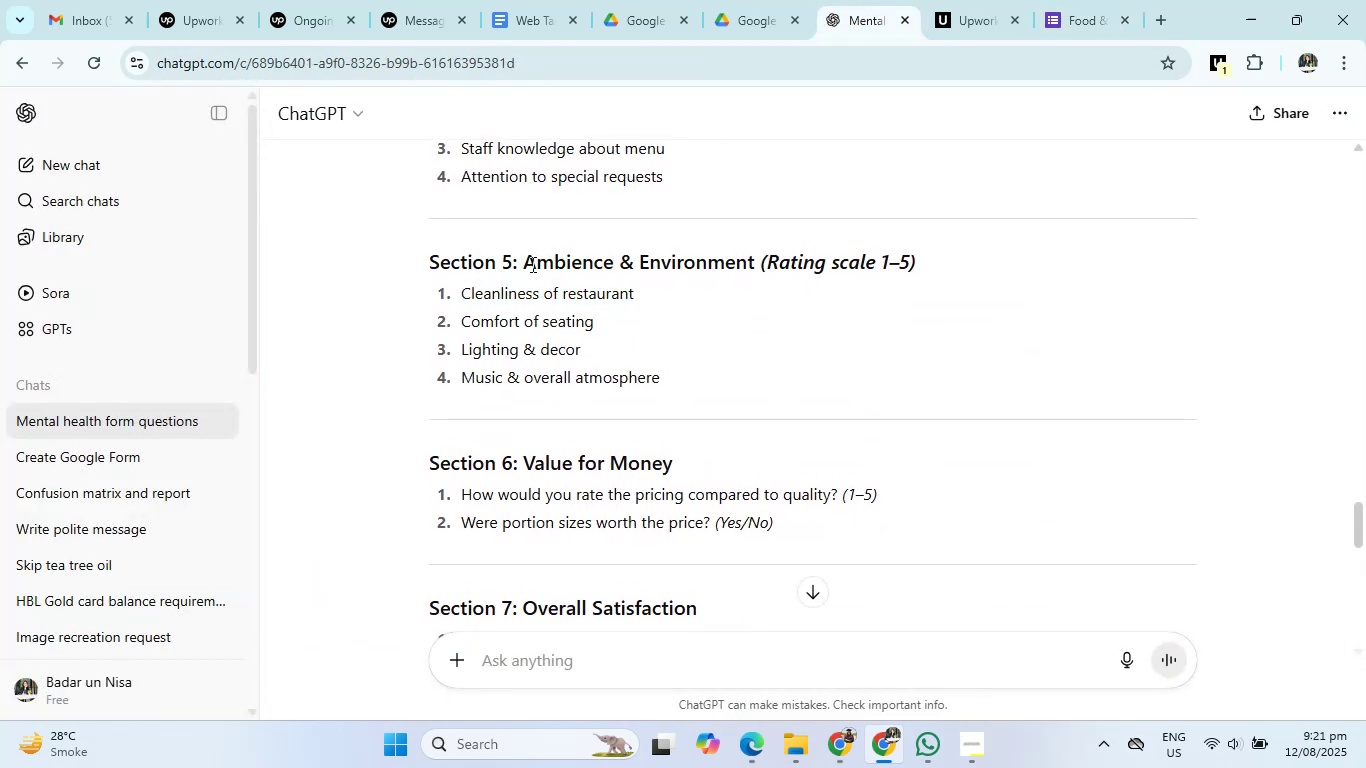 
left_click_drag(start_coordinate=[524, 264], to_coordinate=[753, 269])
 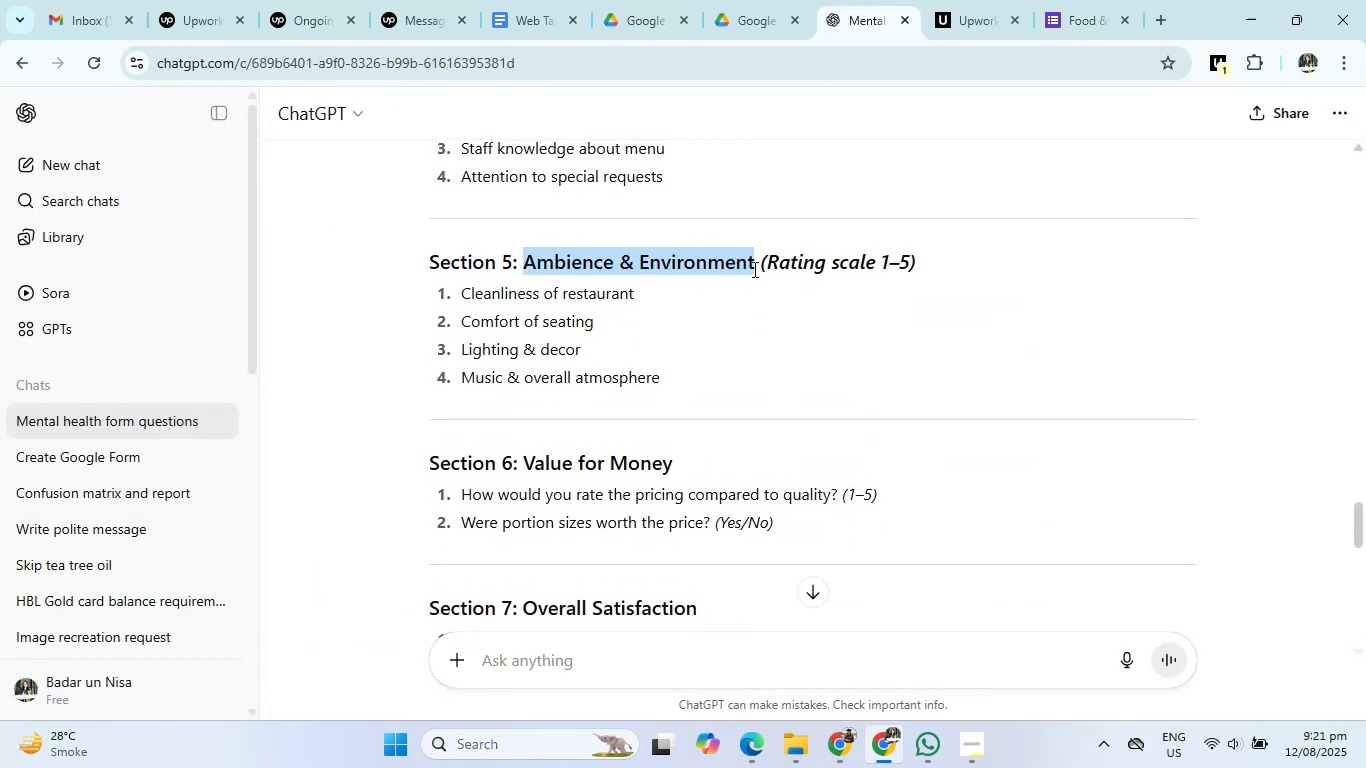 
key(Control+C)
 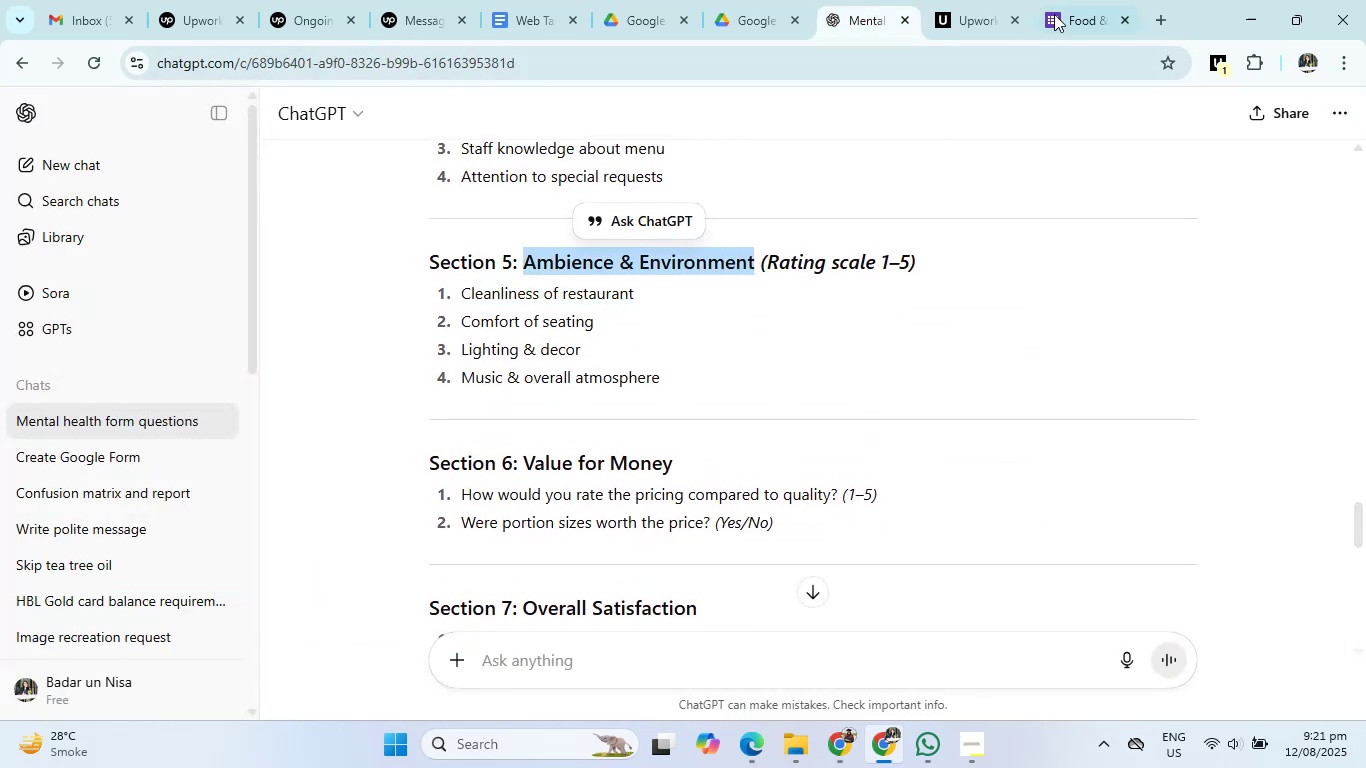 
left_click([1099, 0])
 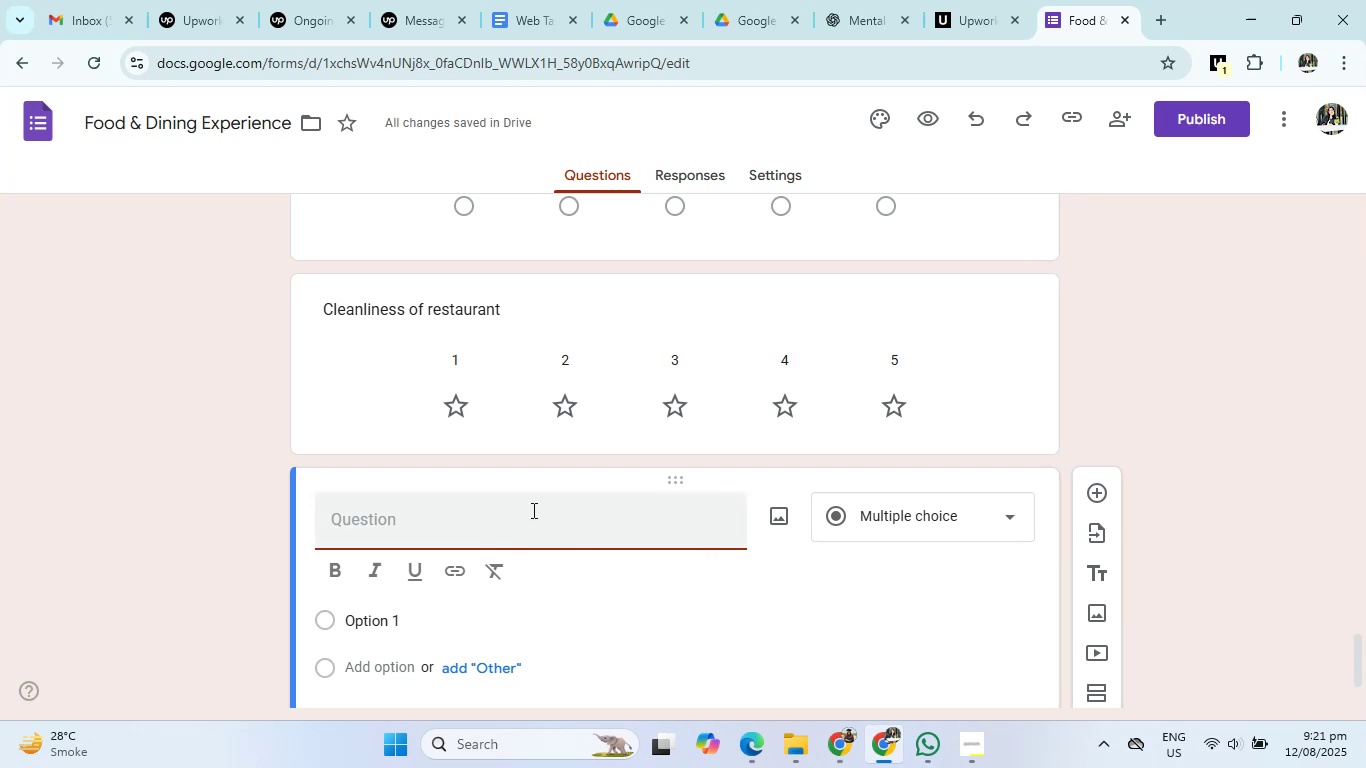 
left_click([532, 521])
 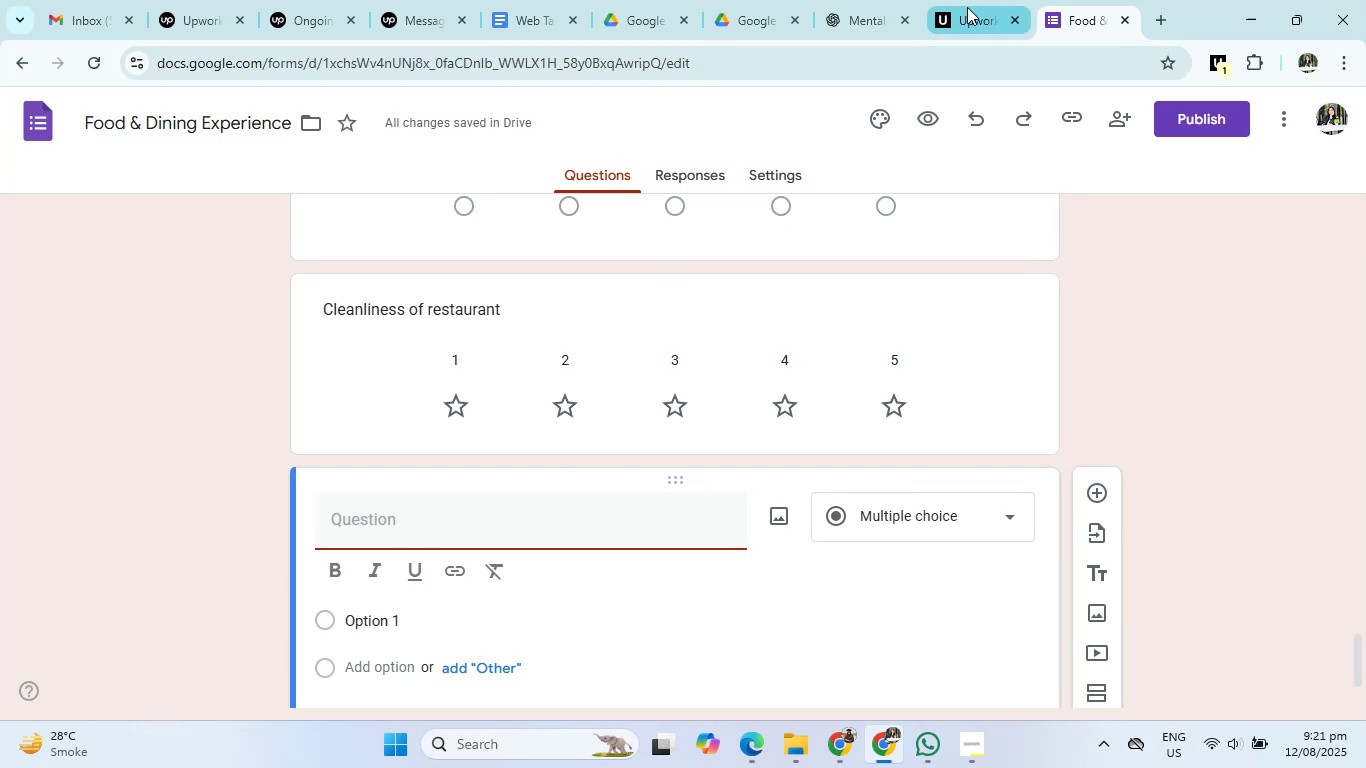 
left_click([854, 11])
 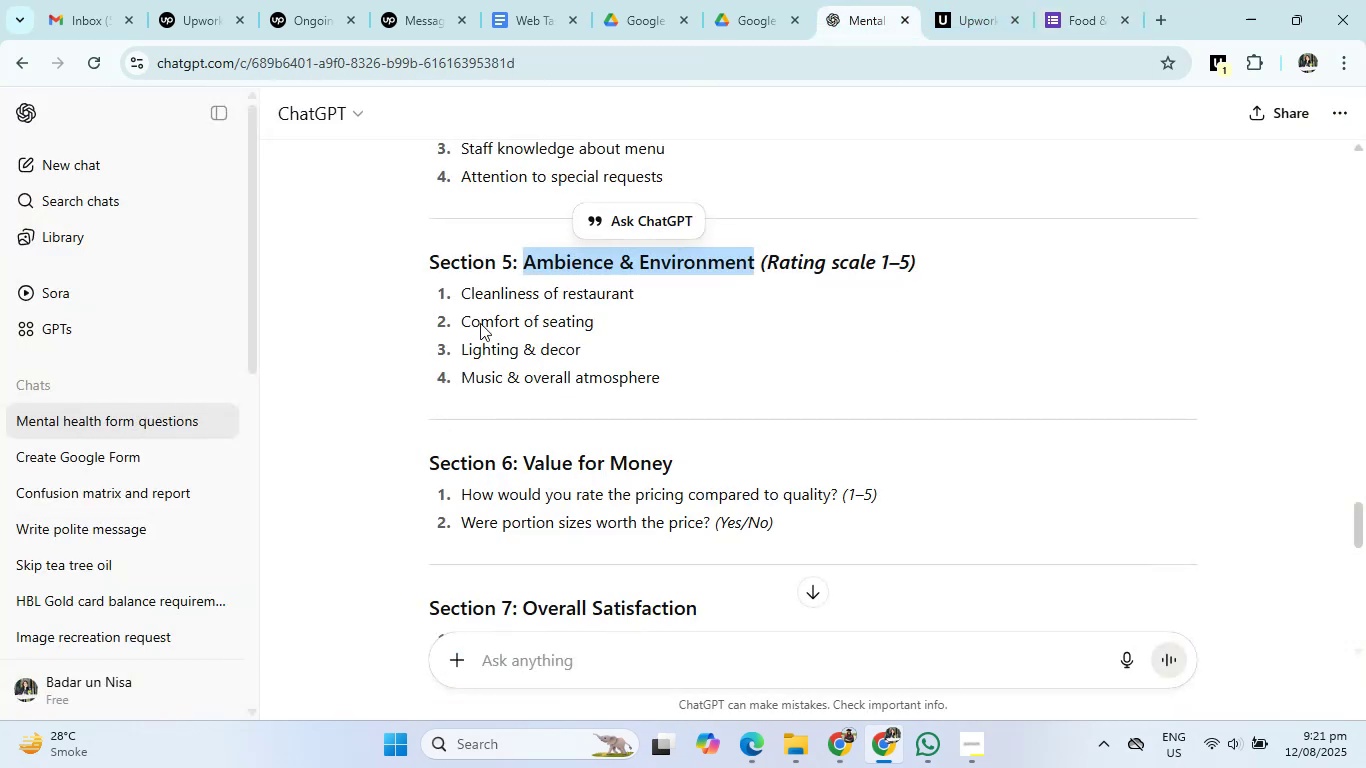 
left_click([486, 300])
 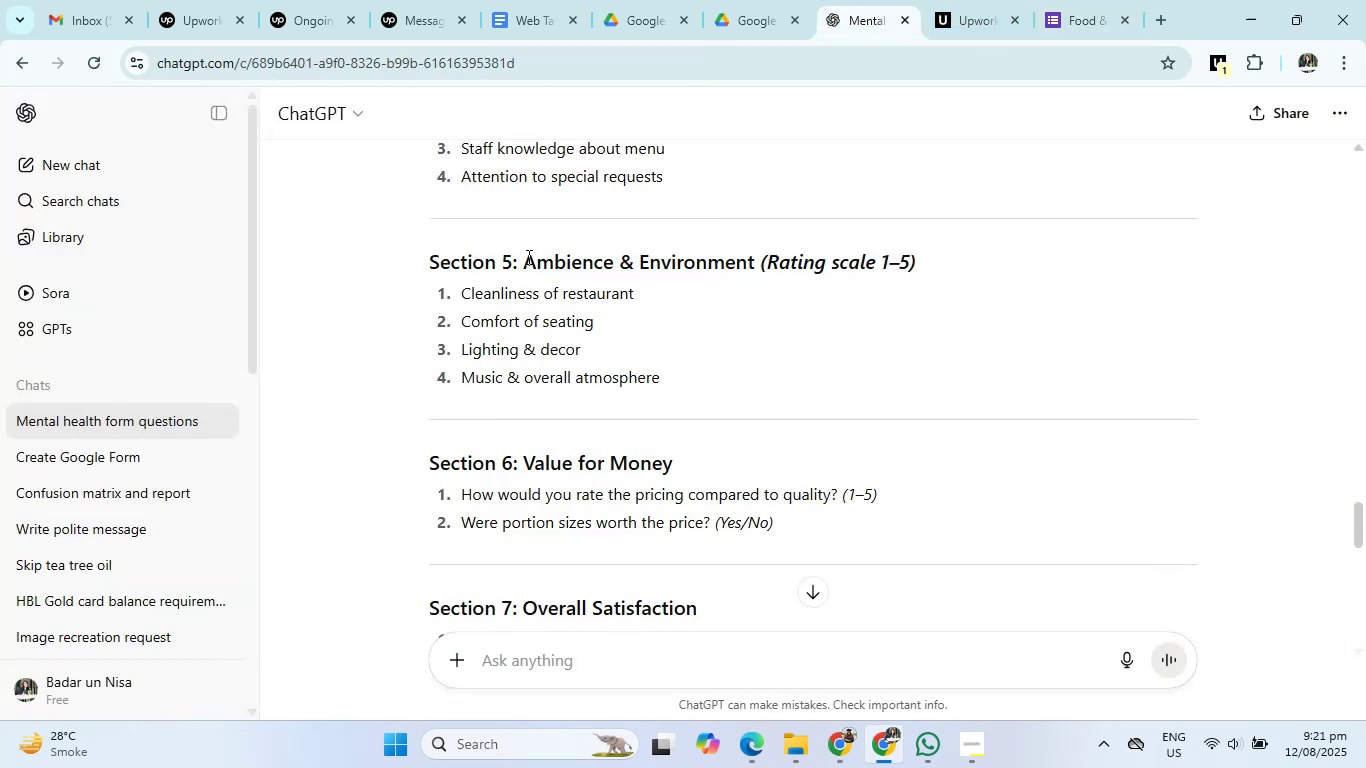 
left_click_drag(start_coordinate=[525, 259], to_coordinate=[664, 381])
 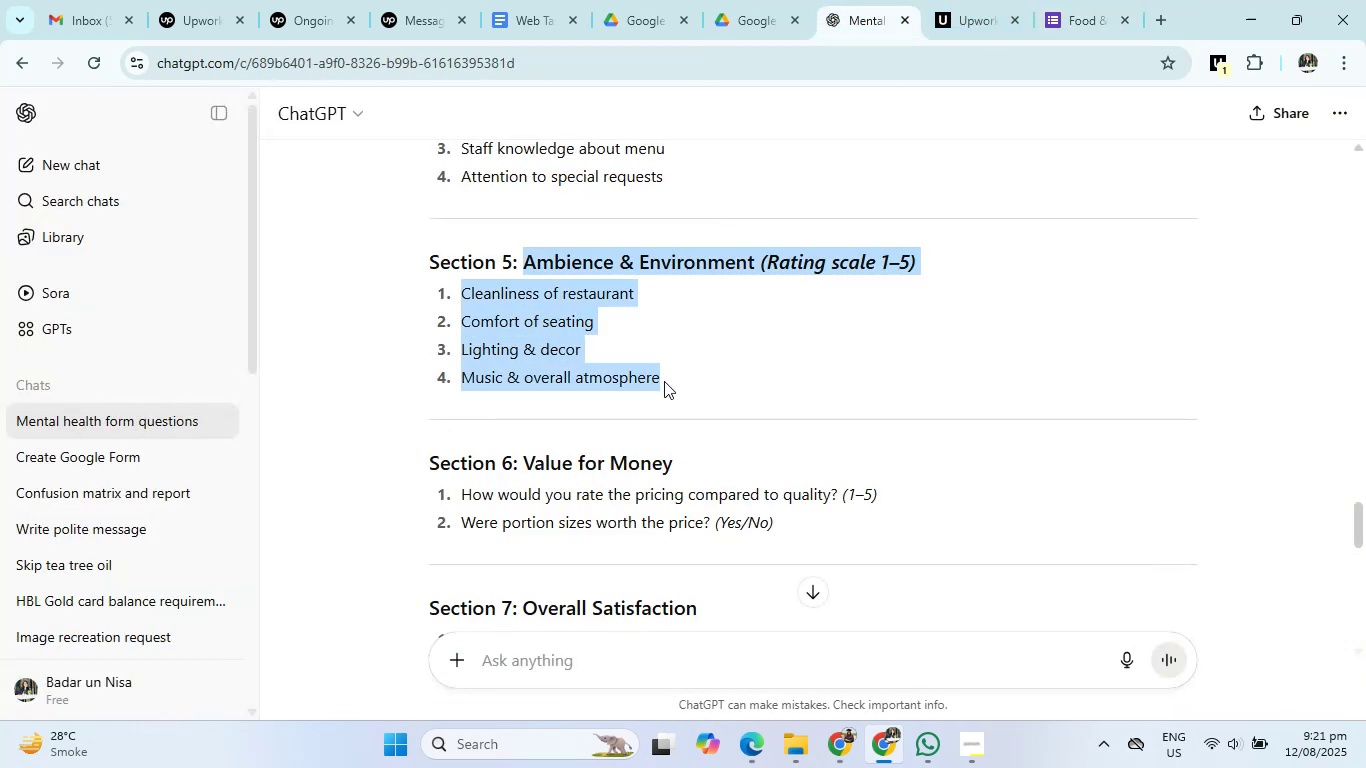 
key(Control+C)
 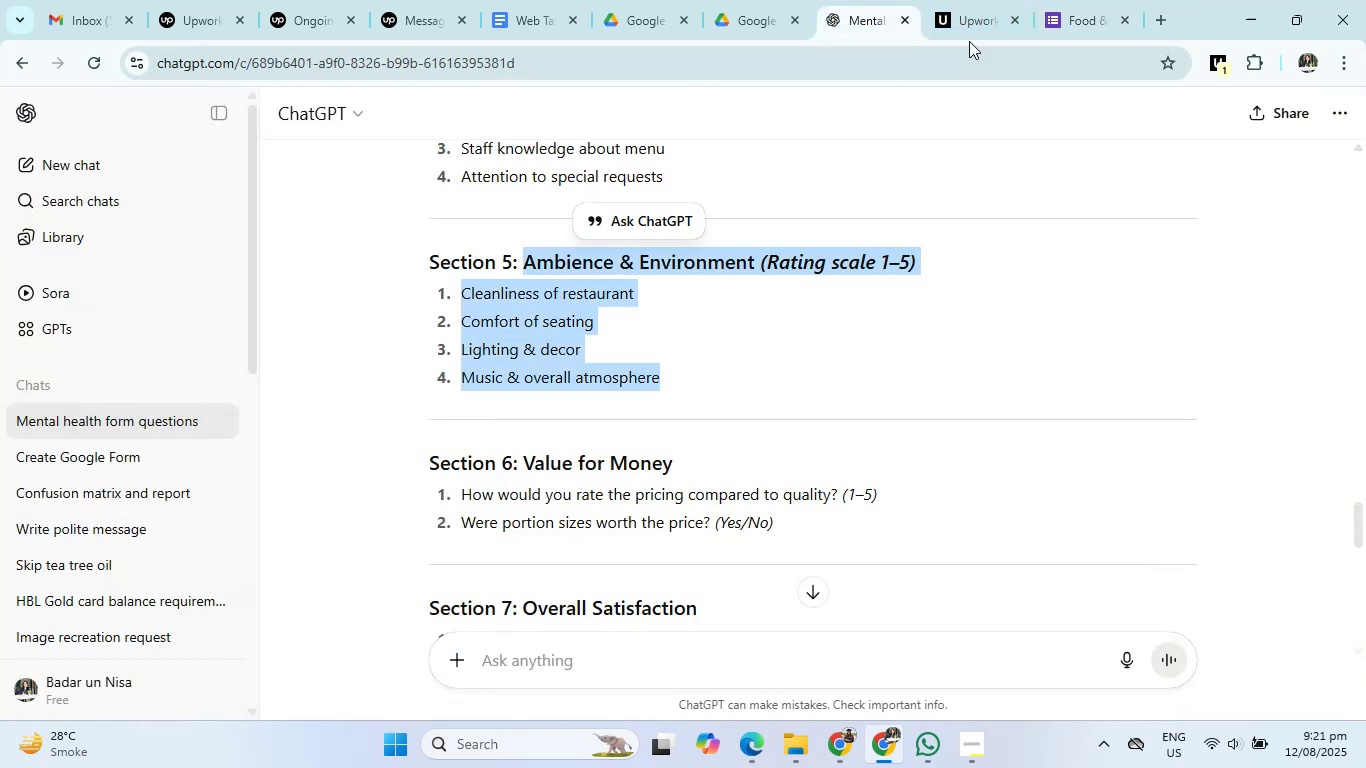 
left_click([969, 19])
 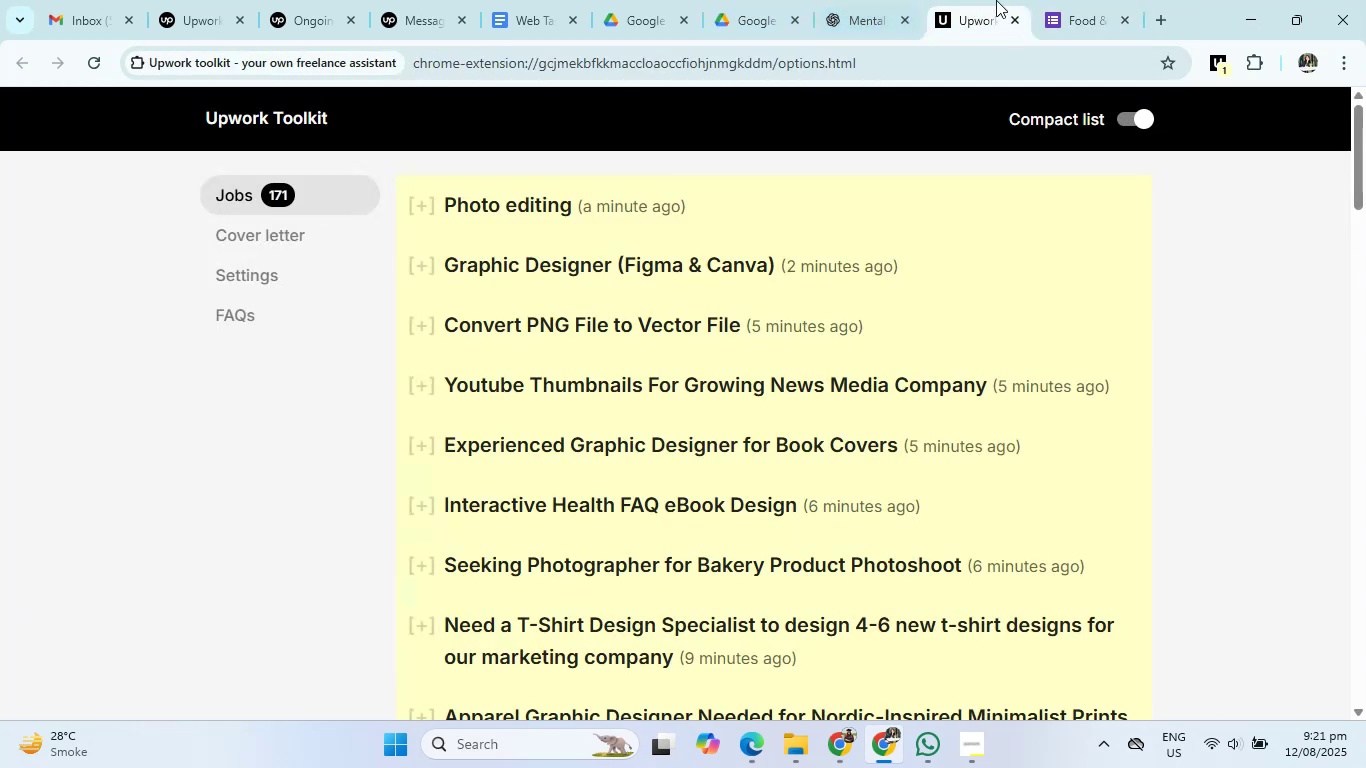 
left_click([1089, 0])
 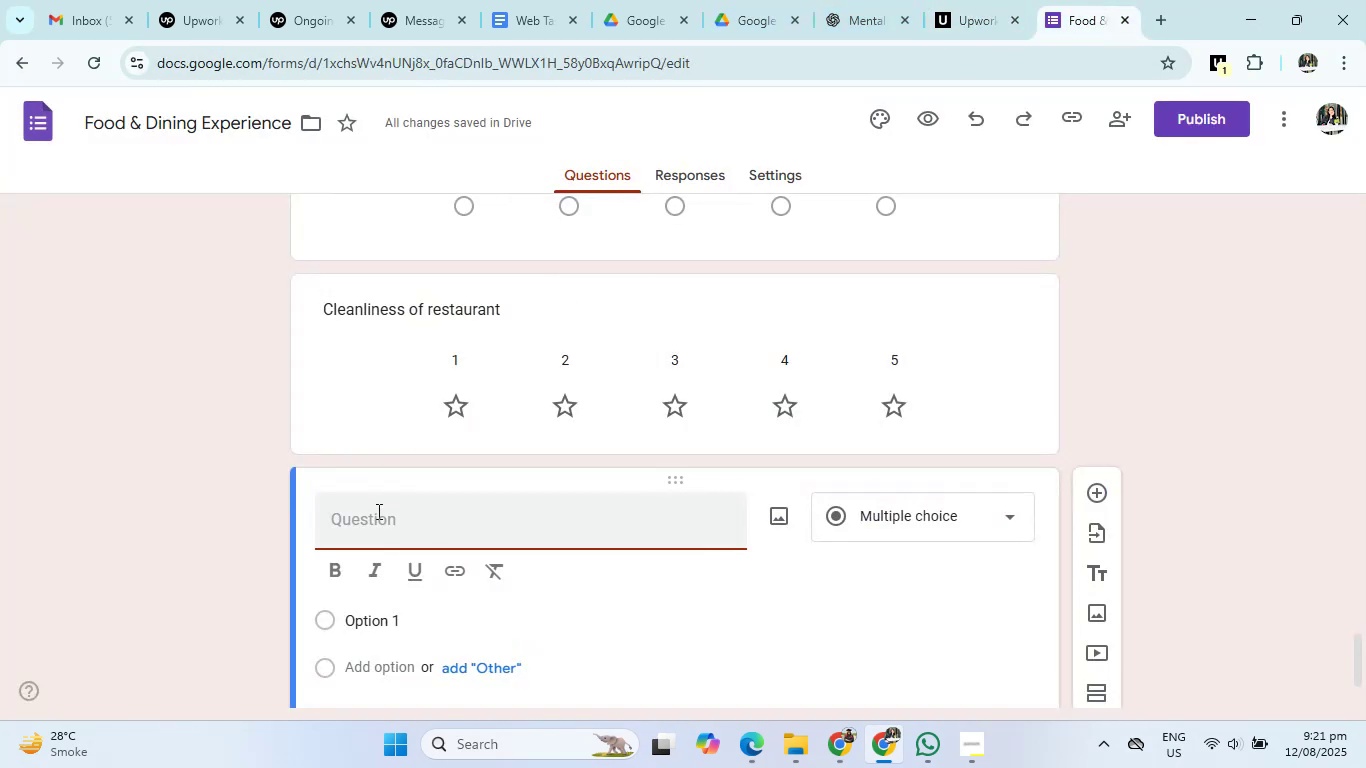 
left_click([376, 521])
 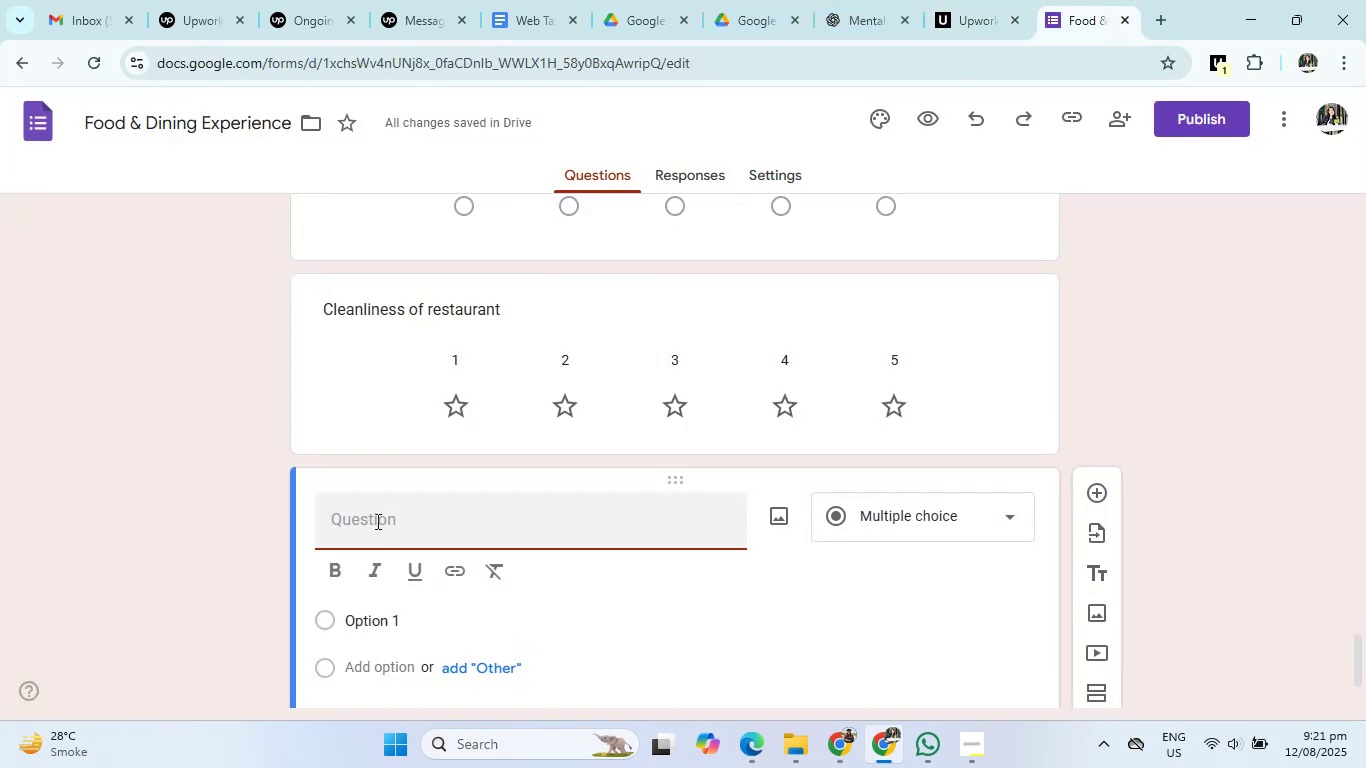 
key(Control+V)
 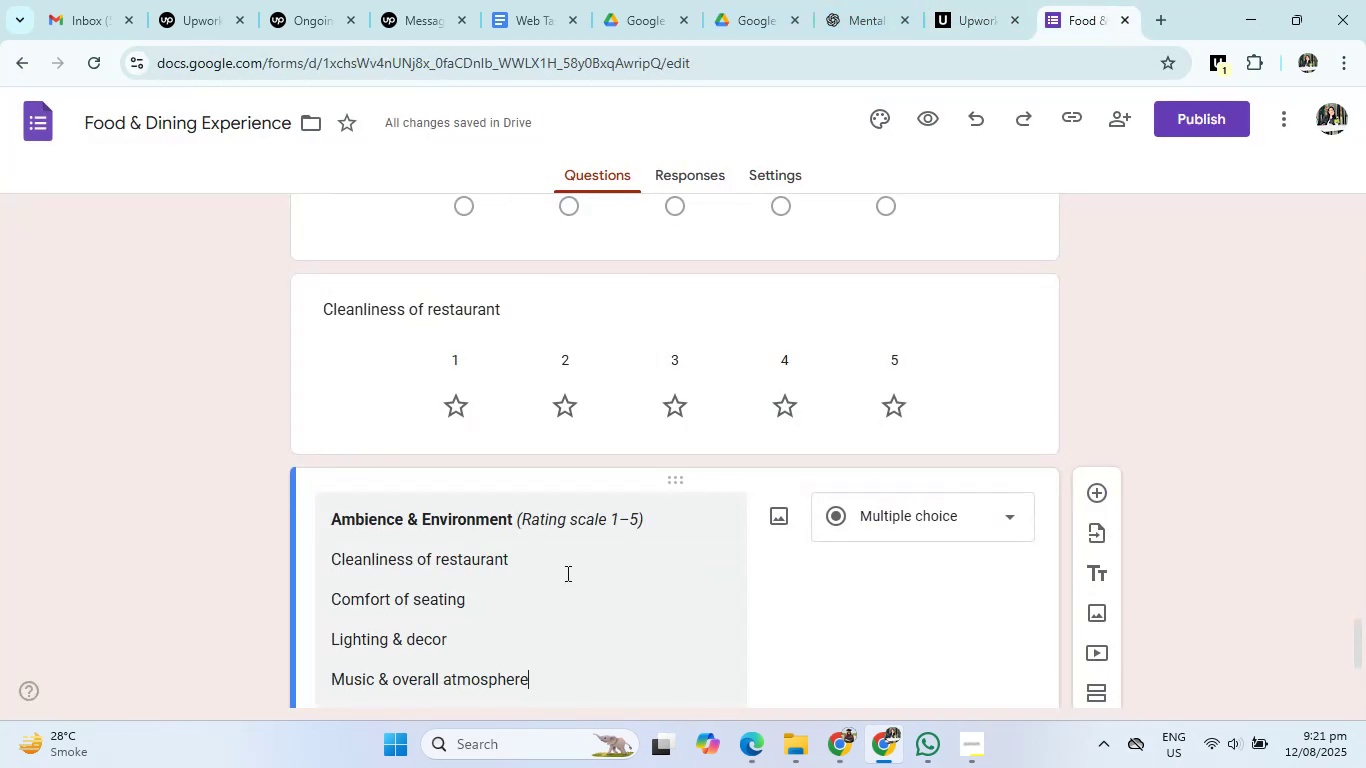 
scroll: coordinate [665, 587], scroll_direction: down, amount: 2.0
 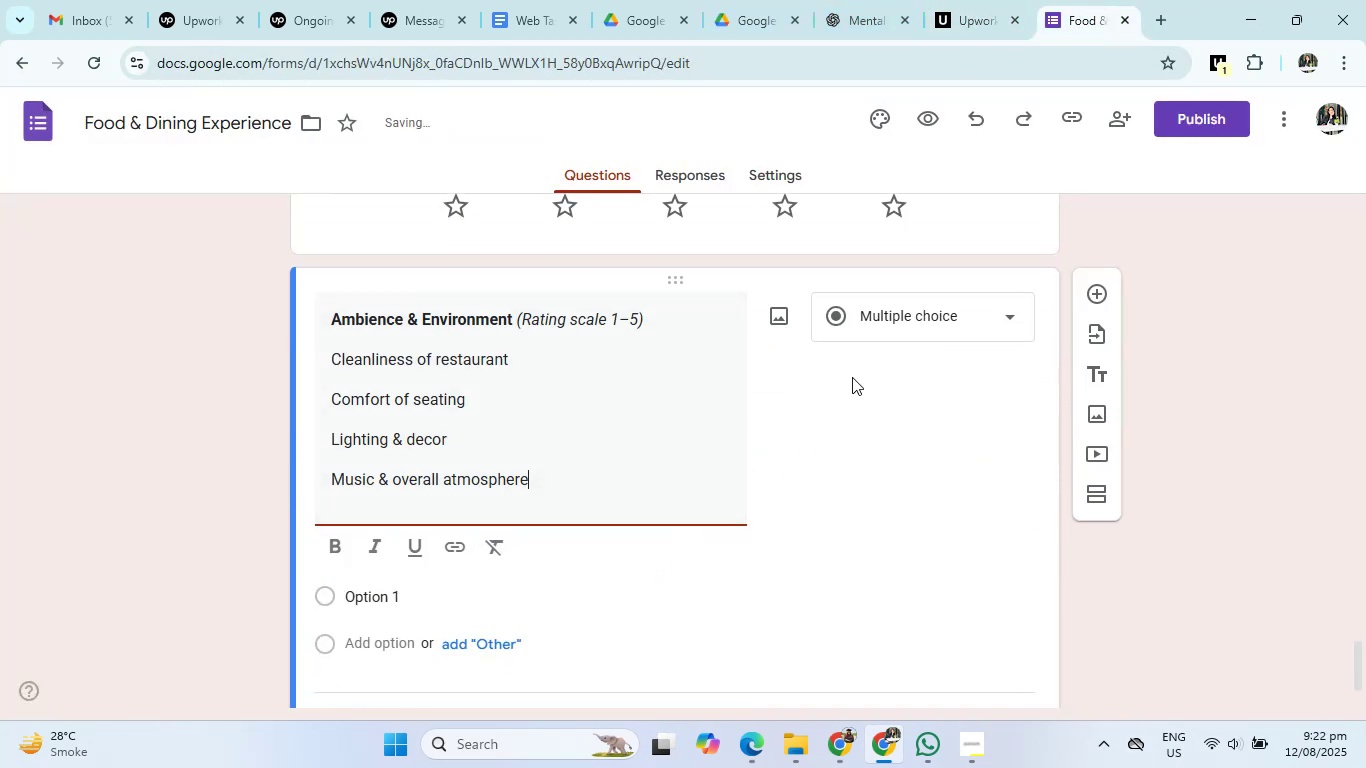 
left_click([931, 311])
 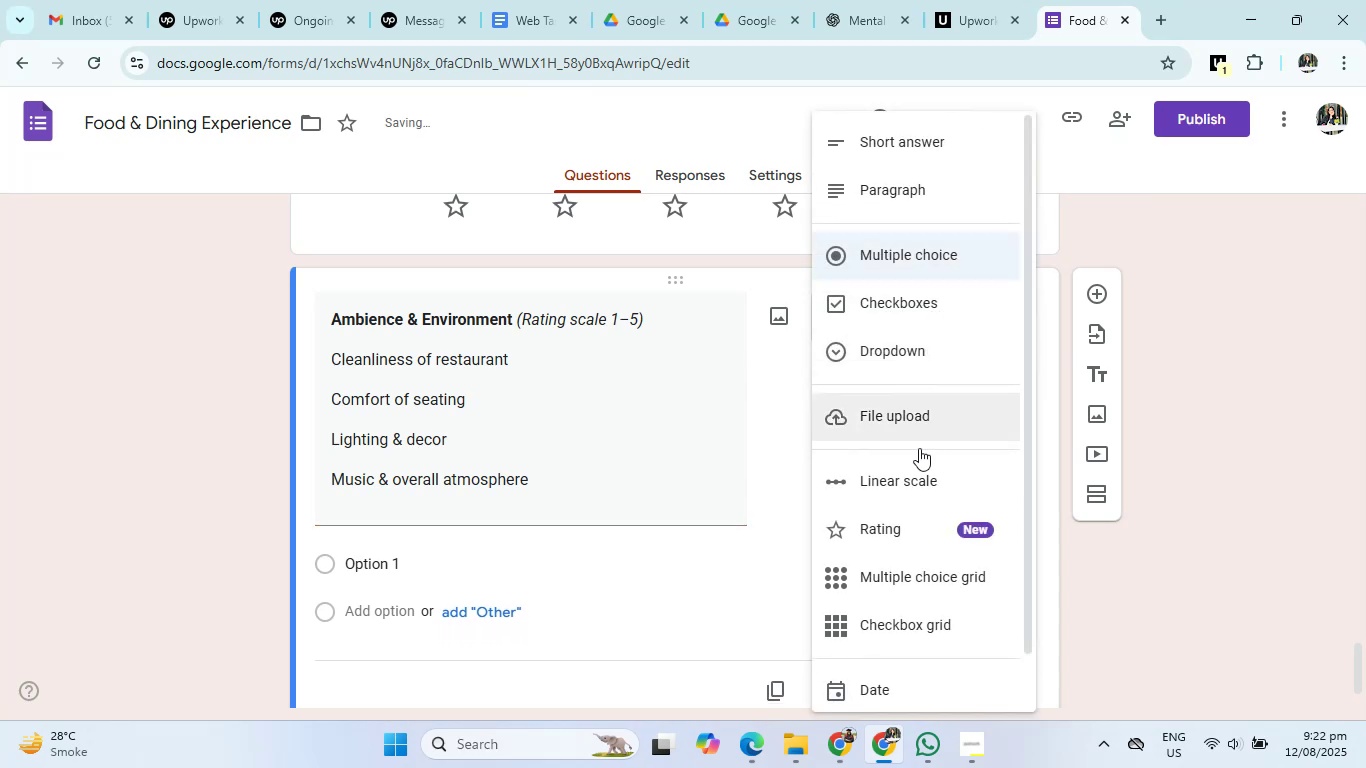 
left_click([916, 473])
 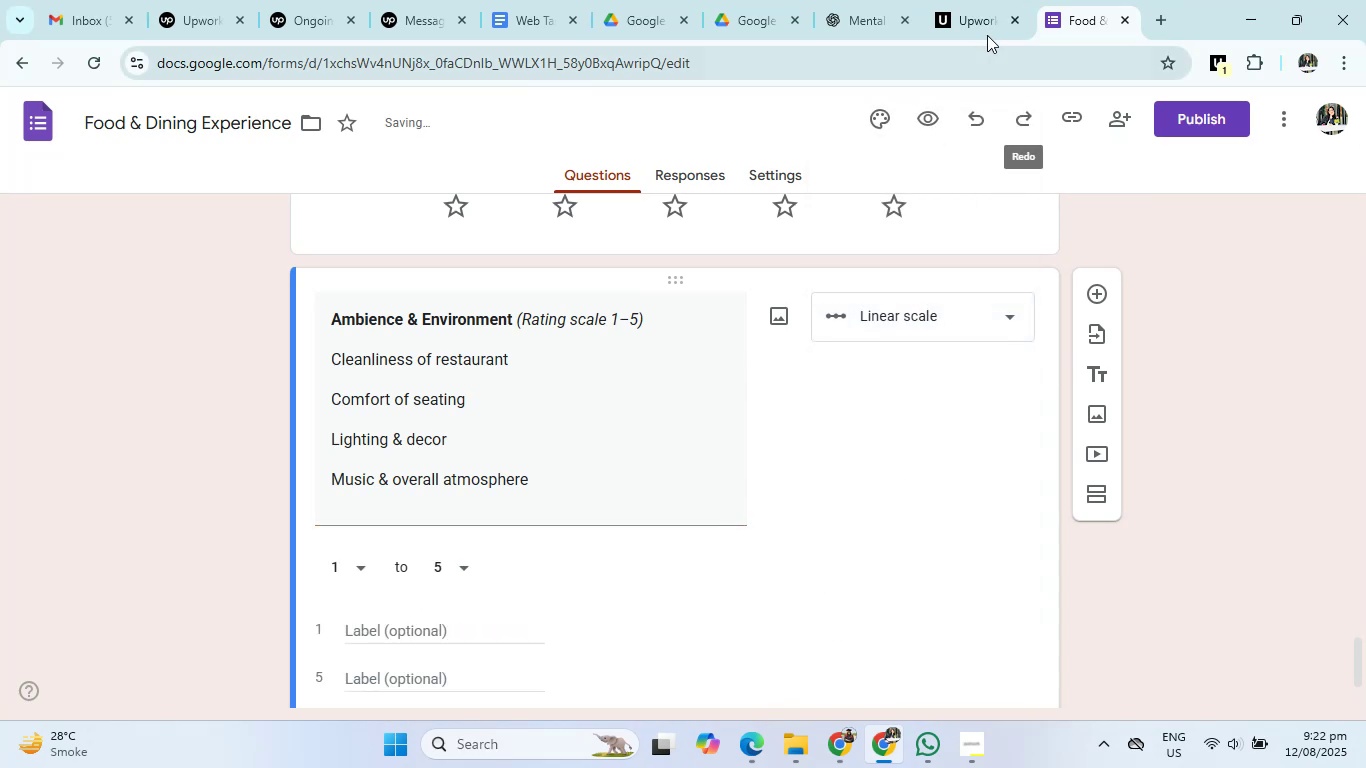 
left_click([896, 0])
 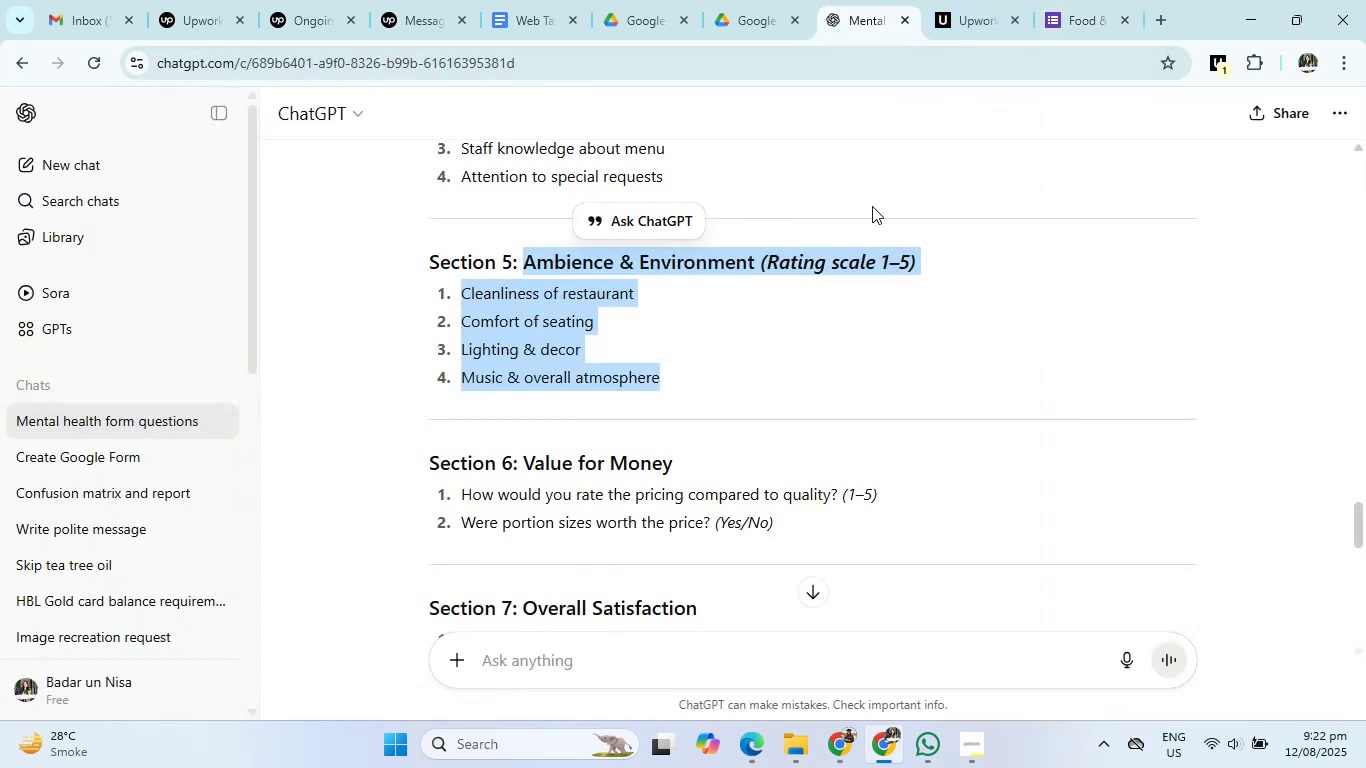 
scroll: coordinate [836, 384], scroll_direction: down, amount: 2.0
 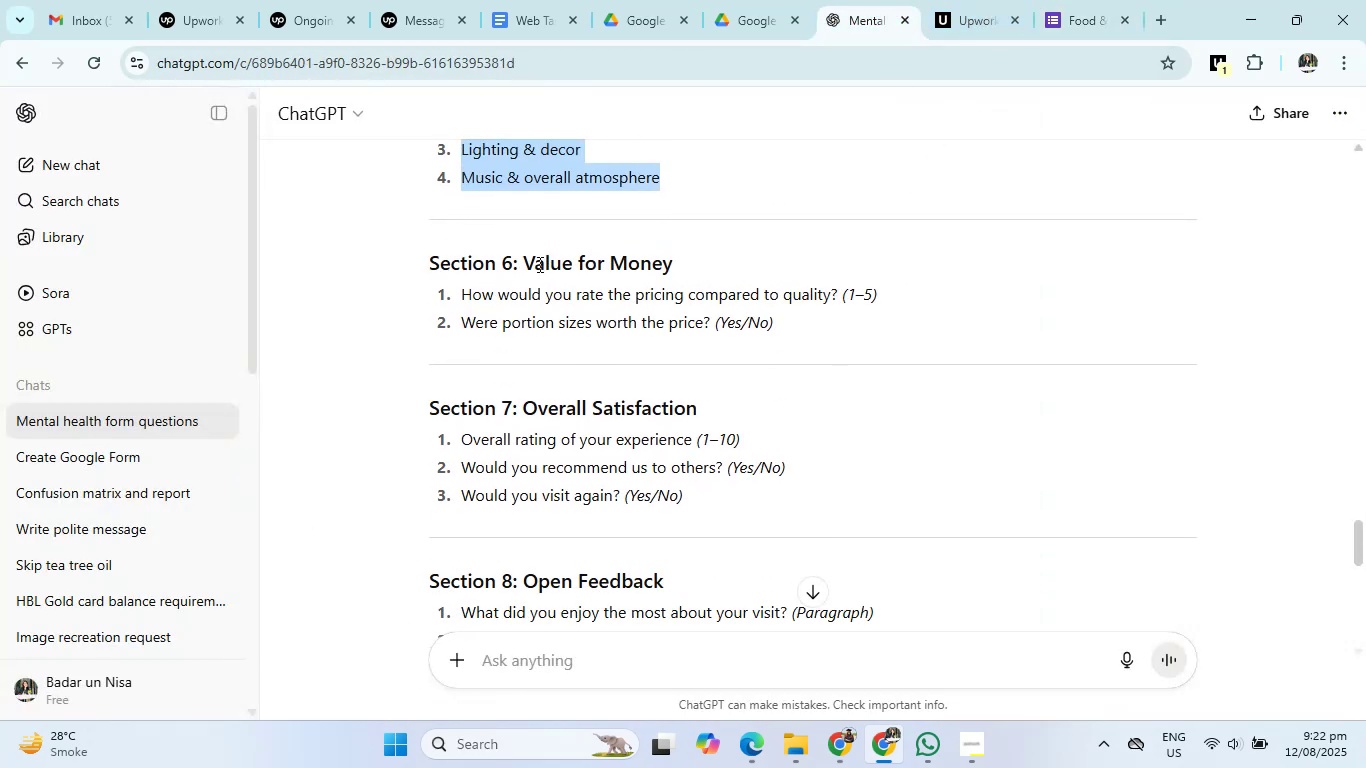 
left_click_drag(start_coordinate=[519, 261], to_coordinate=[888, 309])
 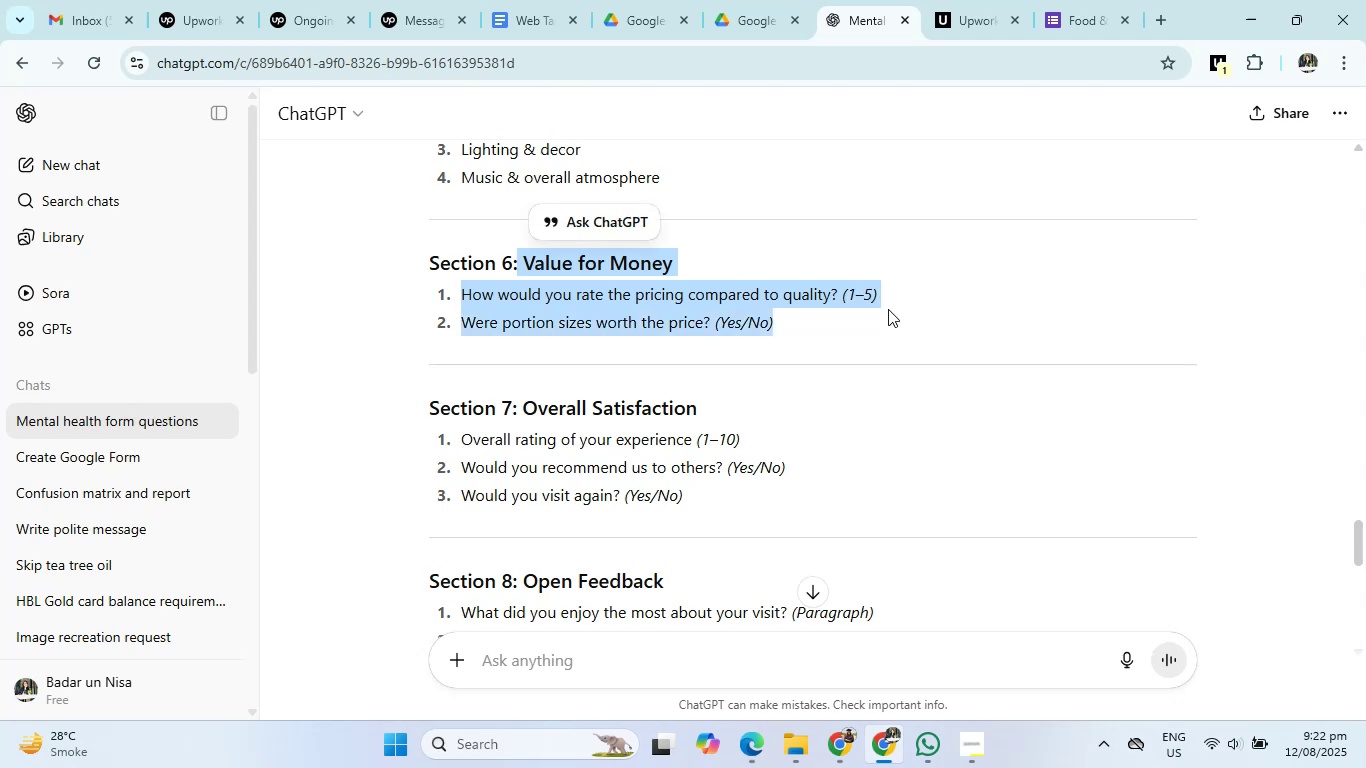 
key(Control+C)
 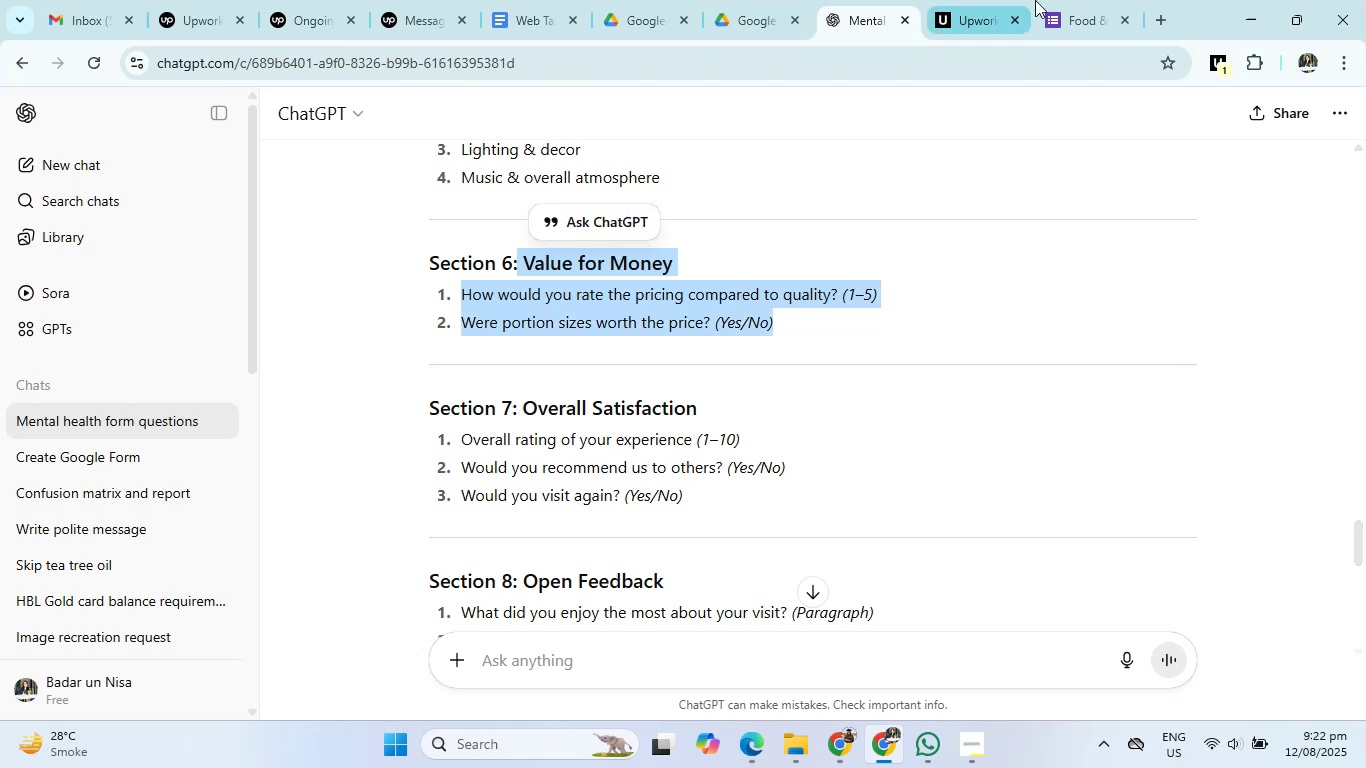 
left_click([1087, 0])
 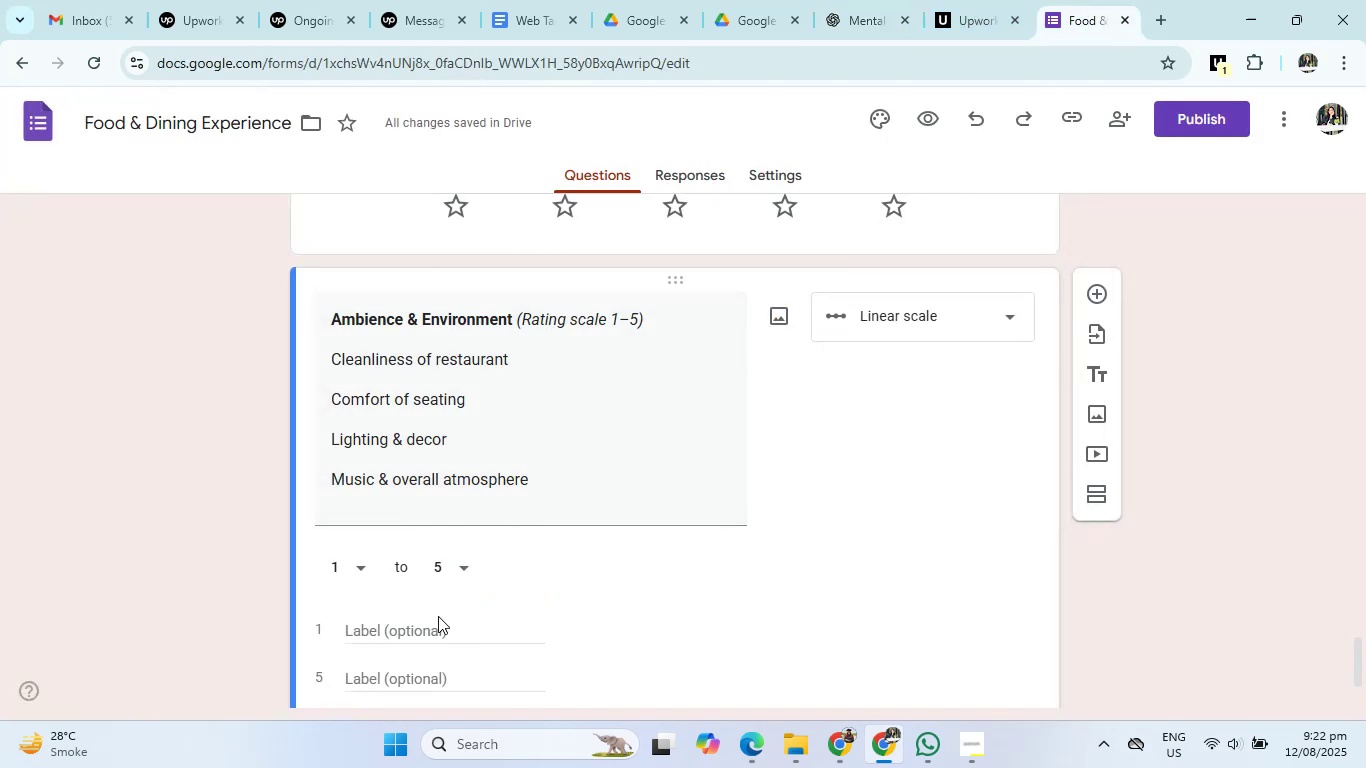 
scroll: coordinate [613, 567], scroll_direction: down, amount: 4.0
 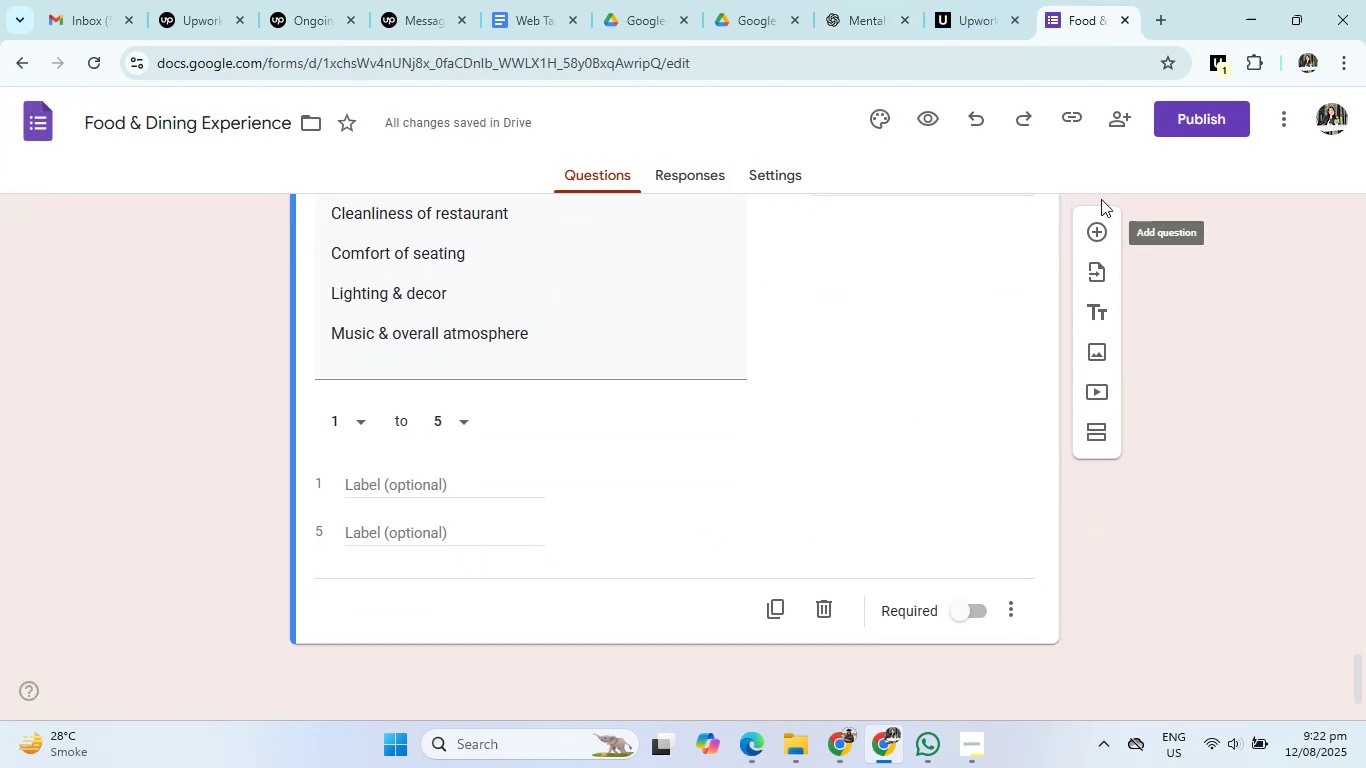 
left_click([1095, 234])
 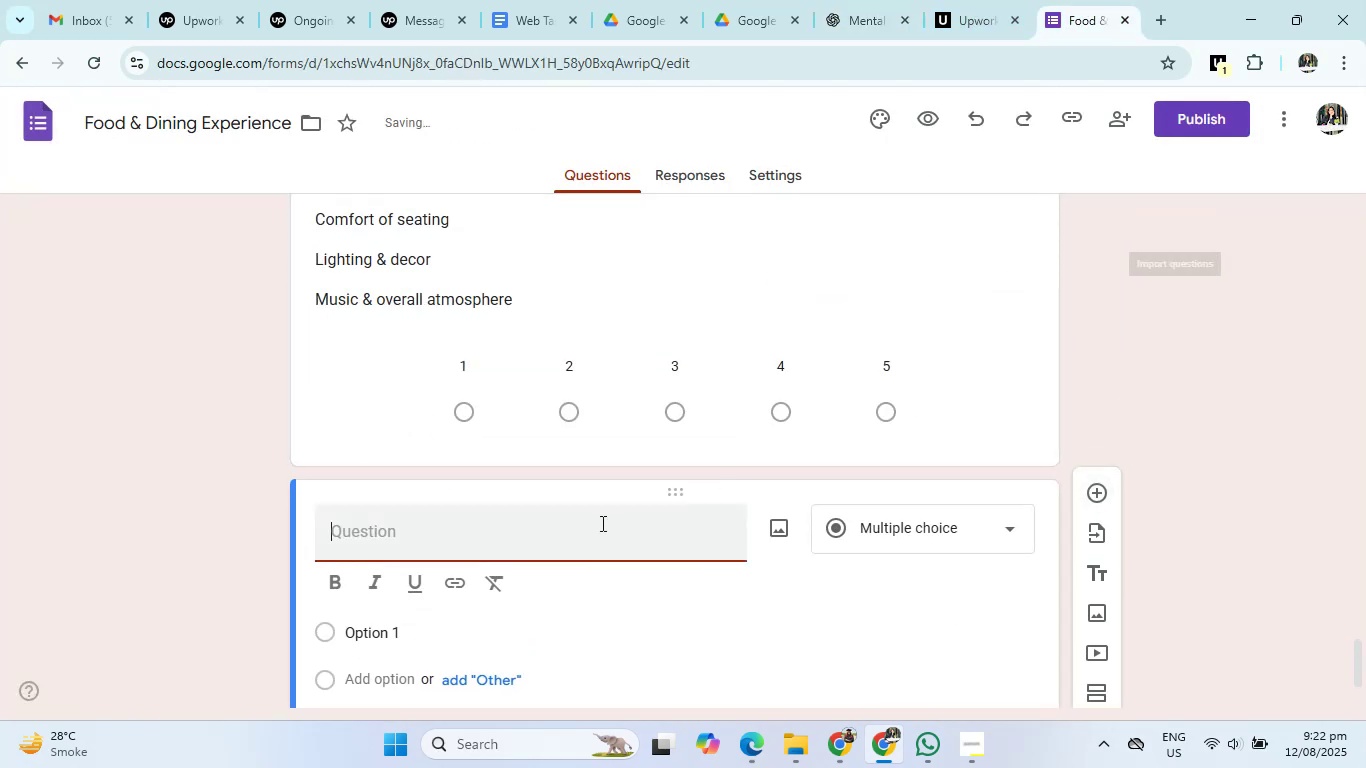 
left_click([594, 524])
 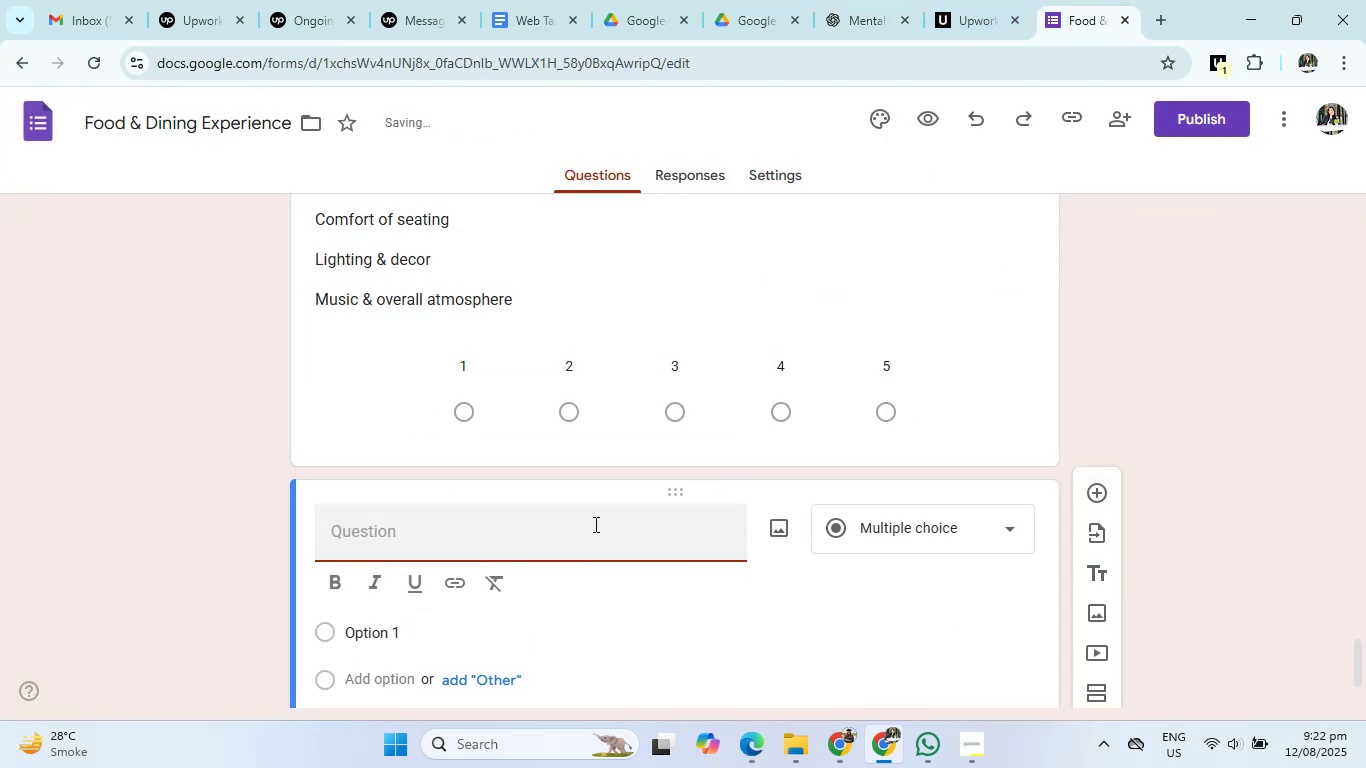 
key(Control+V)
 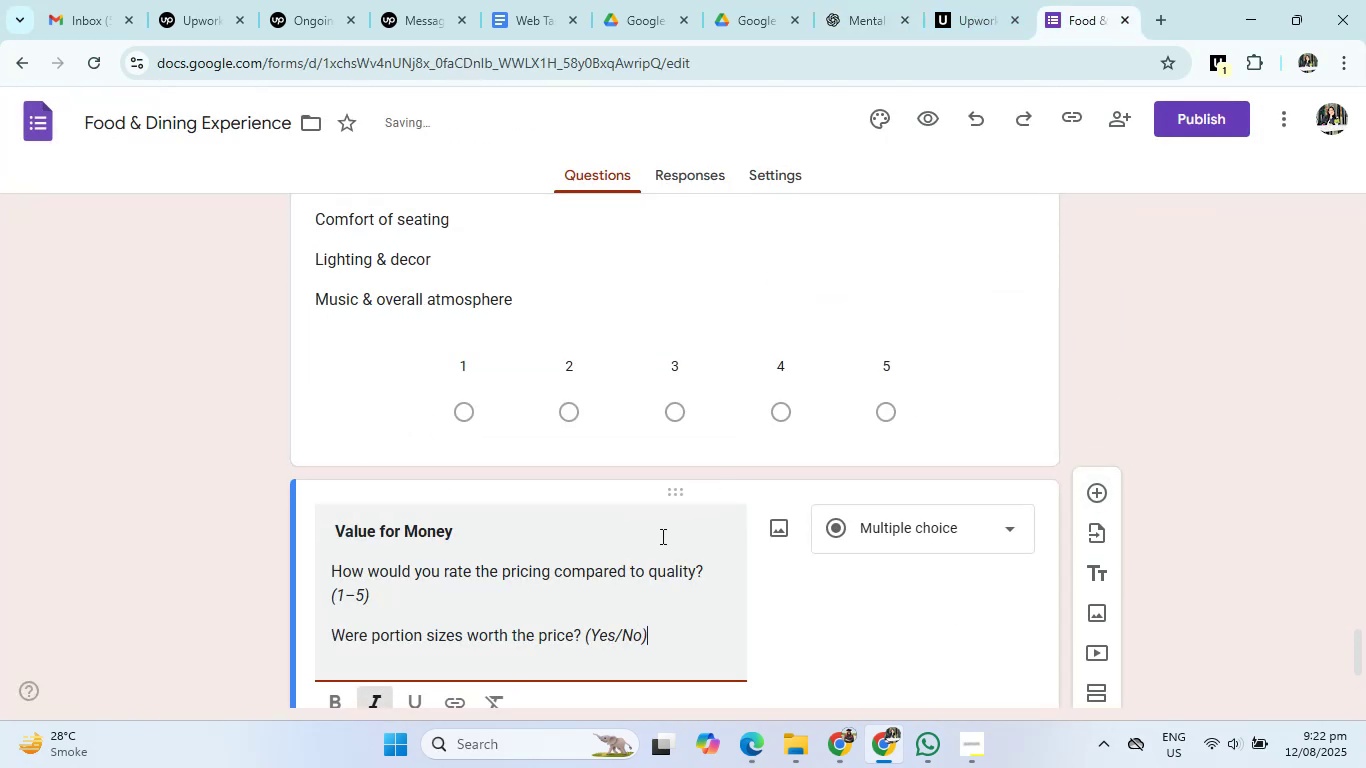 
scroll: coordinate [806, 582], scroll_direction: down, amount: 2.0
 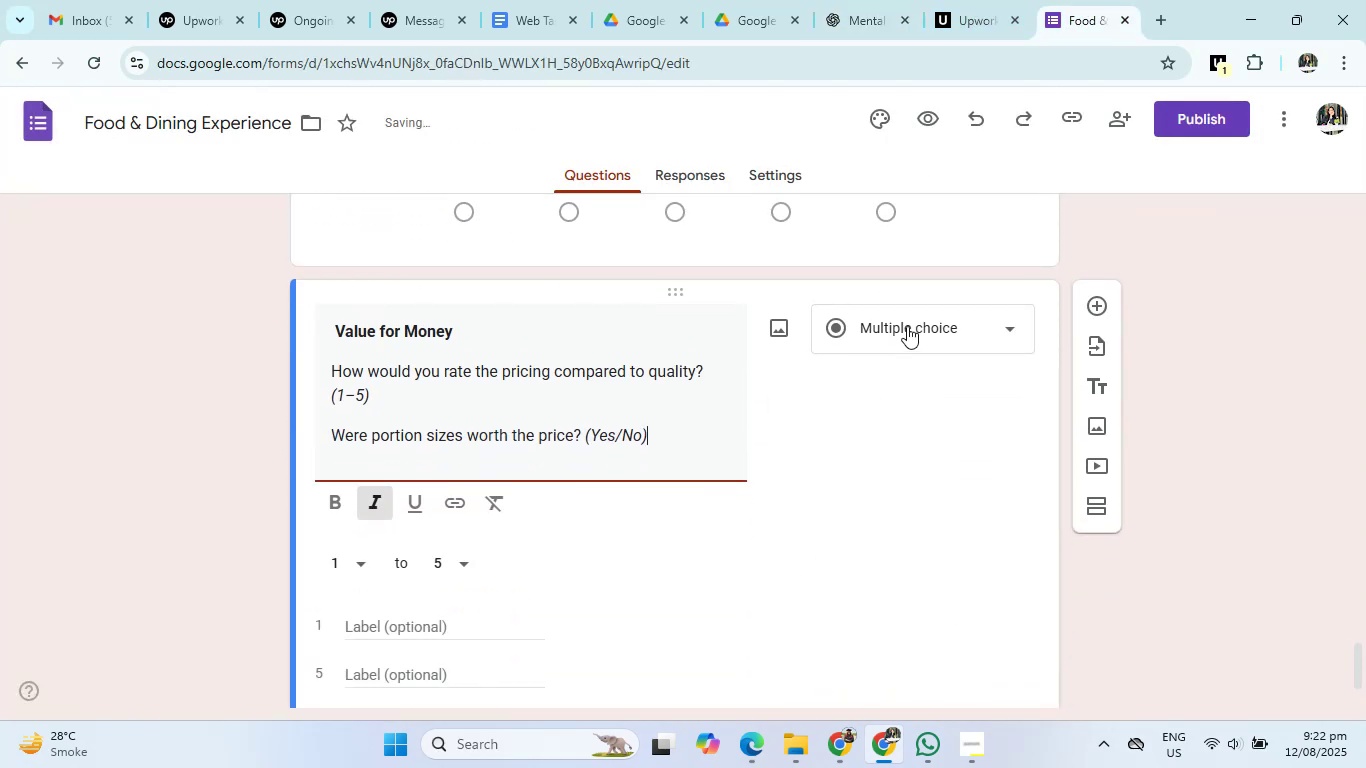 
left_click([914, 308])
 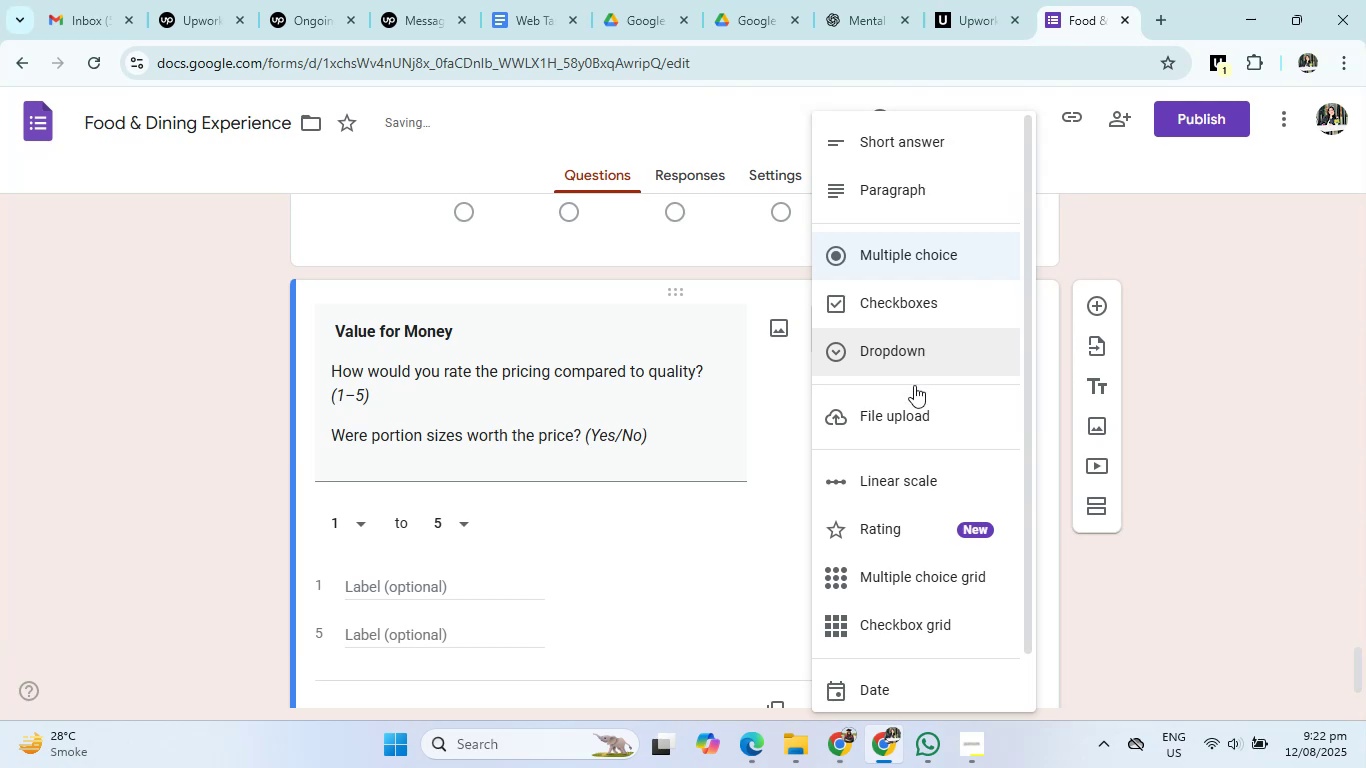 
left_click([905, 488])
 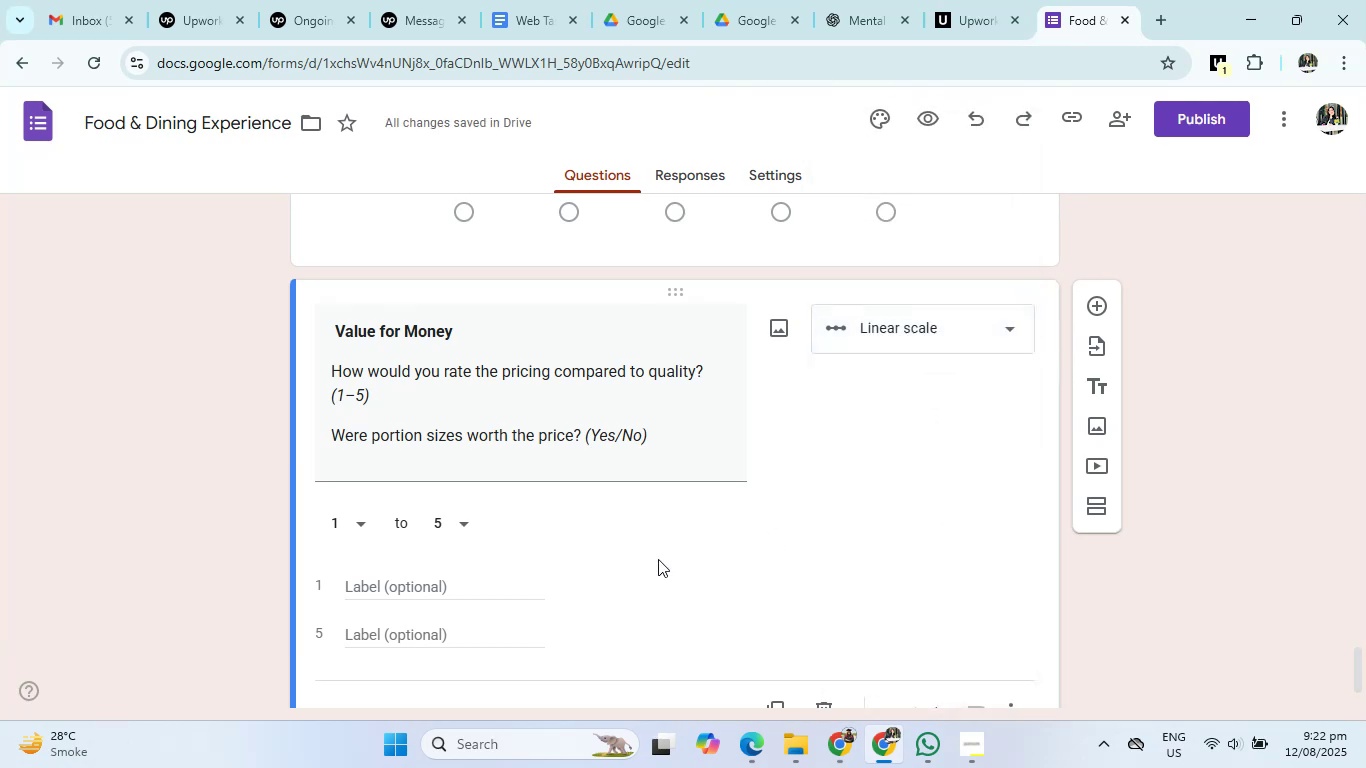 
scroll: coordinate [652, 559], scroll_direction: down, amount: 2.0
 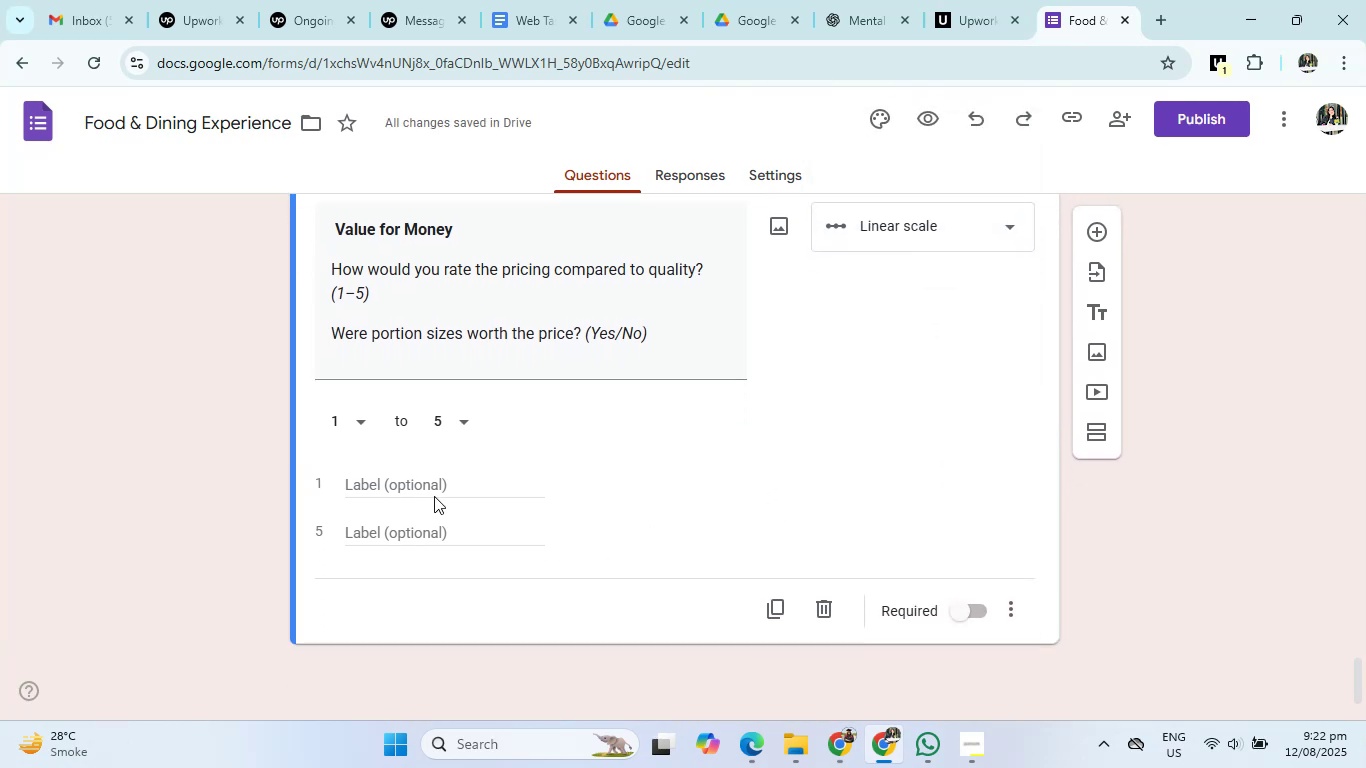 
left_click([406, 490])
 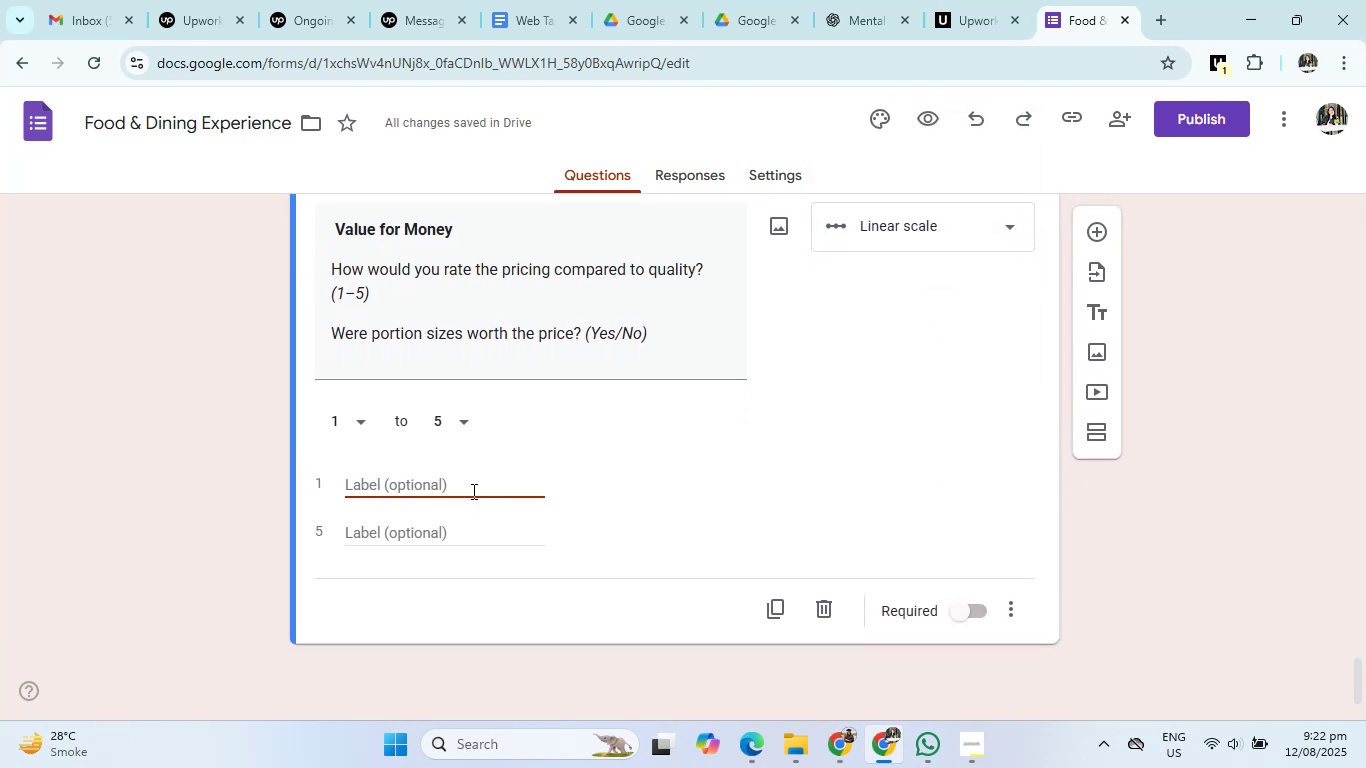 
wait(7.71)
 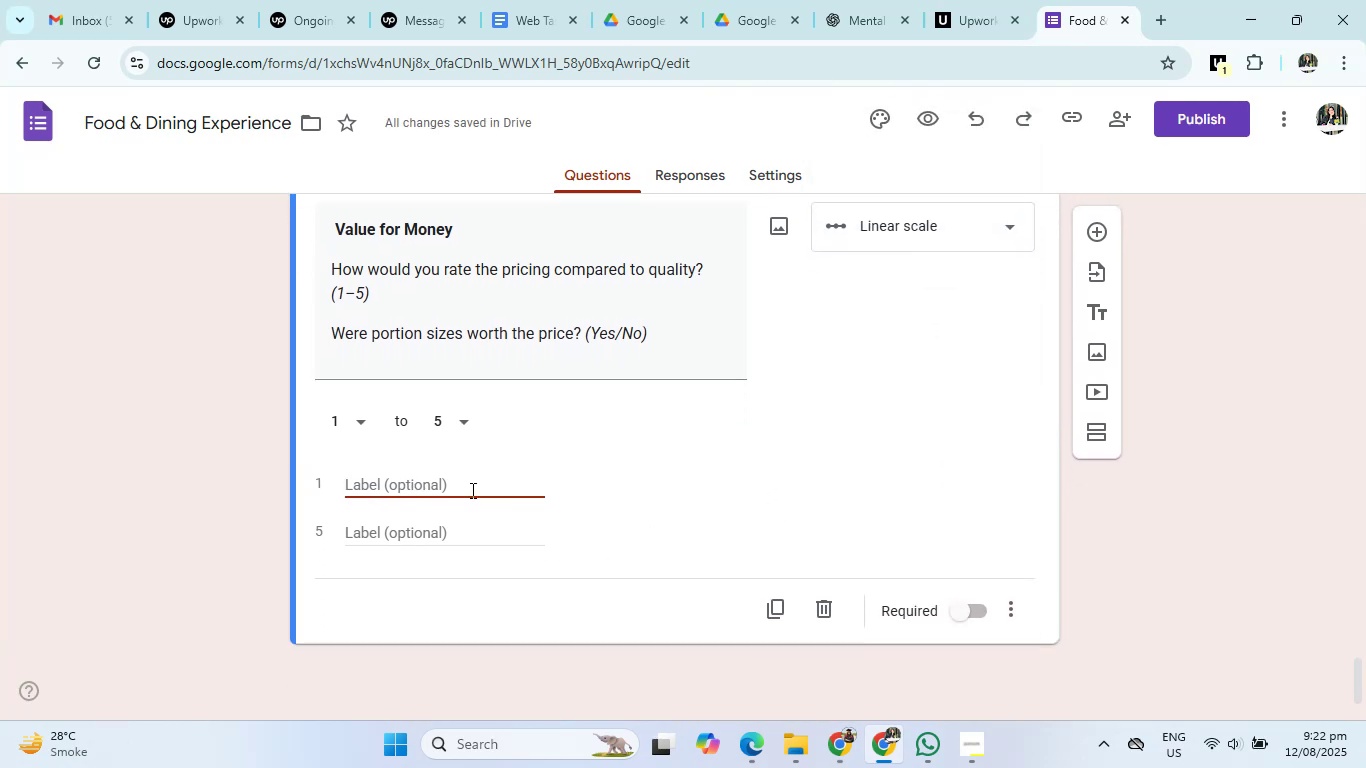 
left_click([1086, 236])
 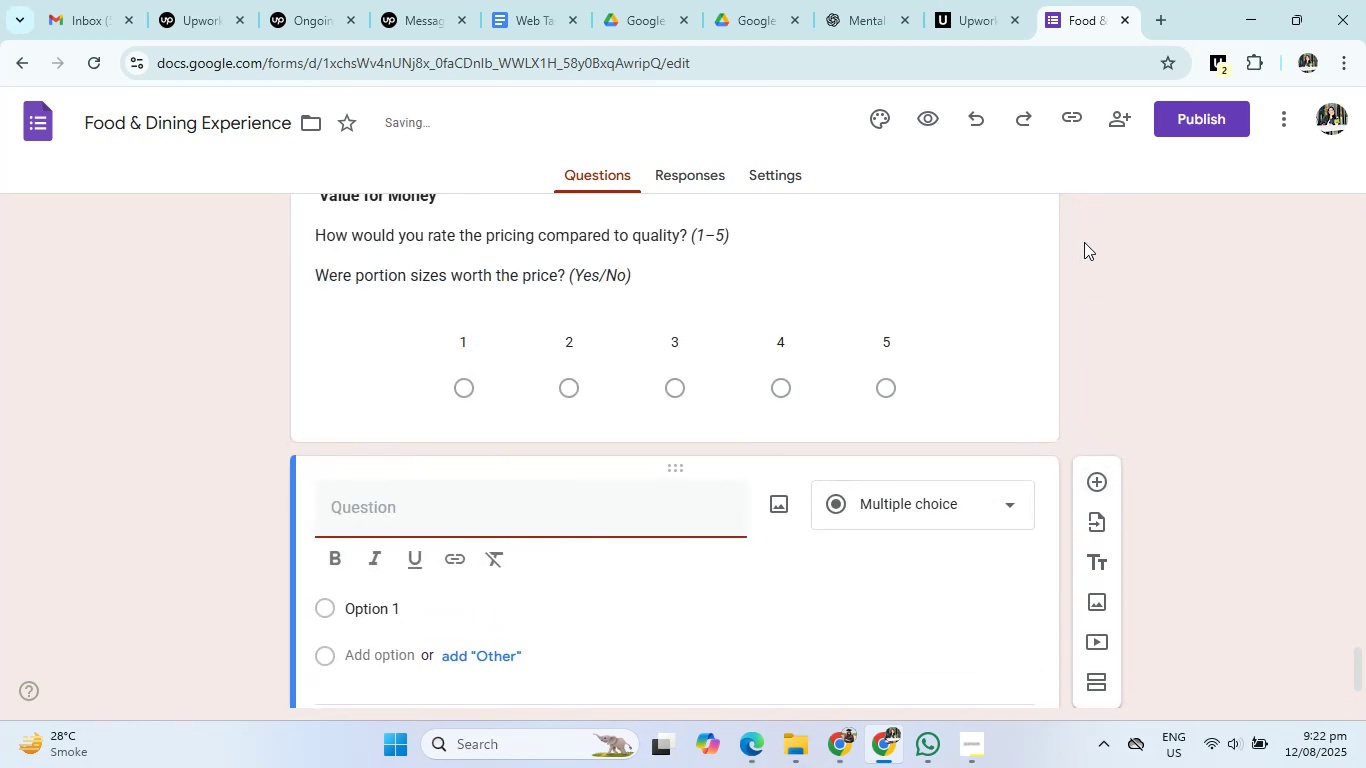 
scroll: coordinate [961, 376], scroll_direction: up, amount: 3.0
 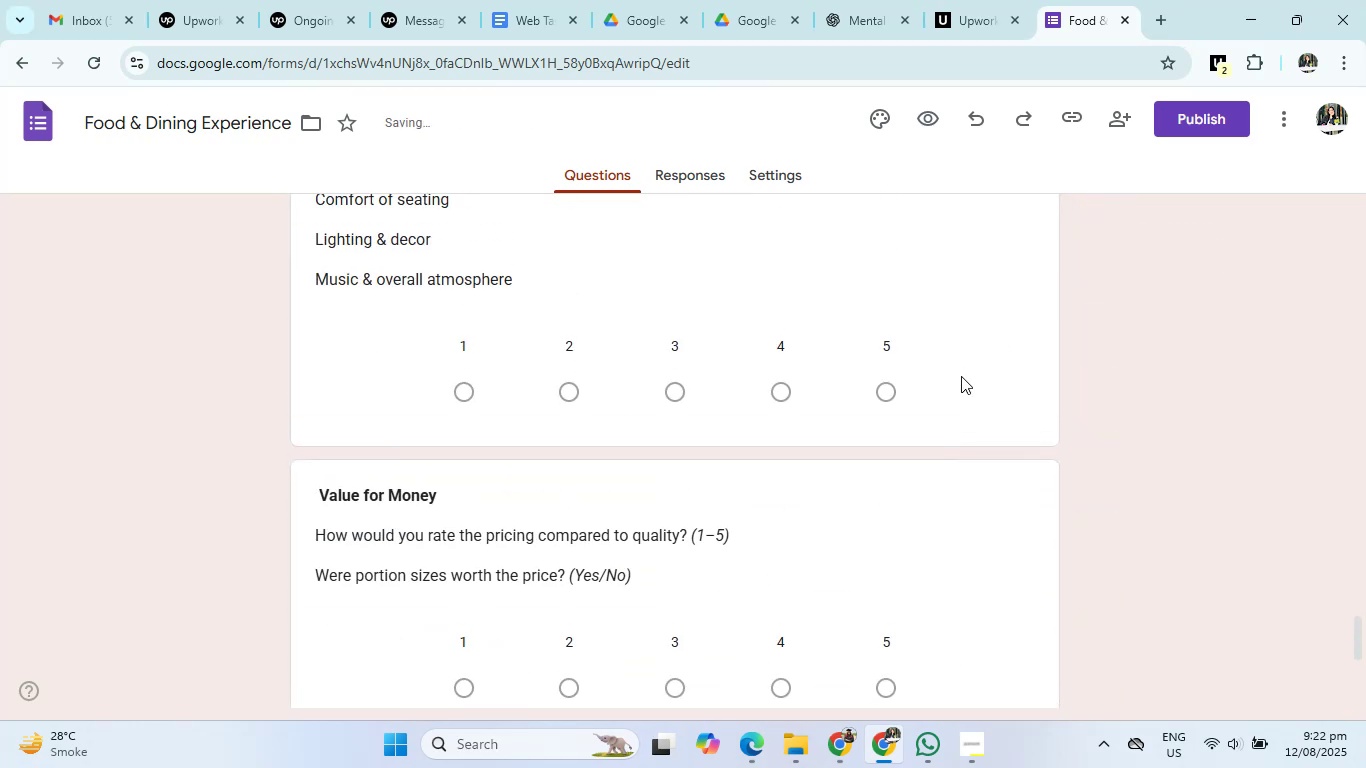 
scroll: coordinate [961, 376], scroll_direction: down, amount: 3.0
 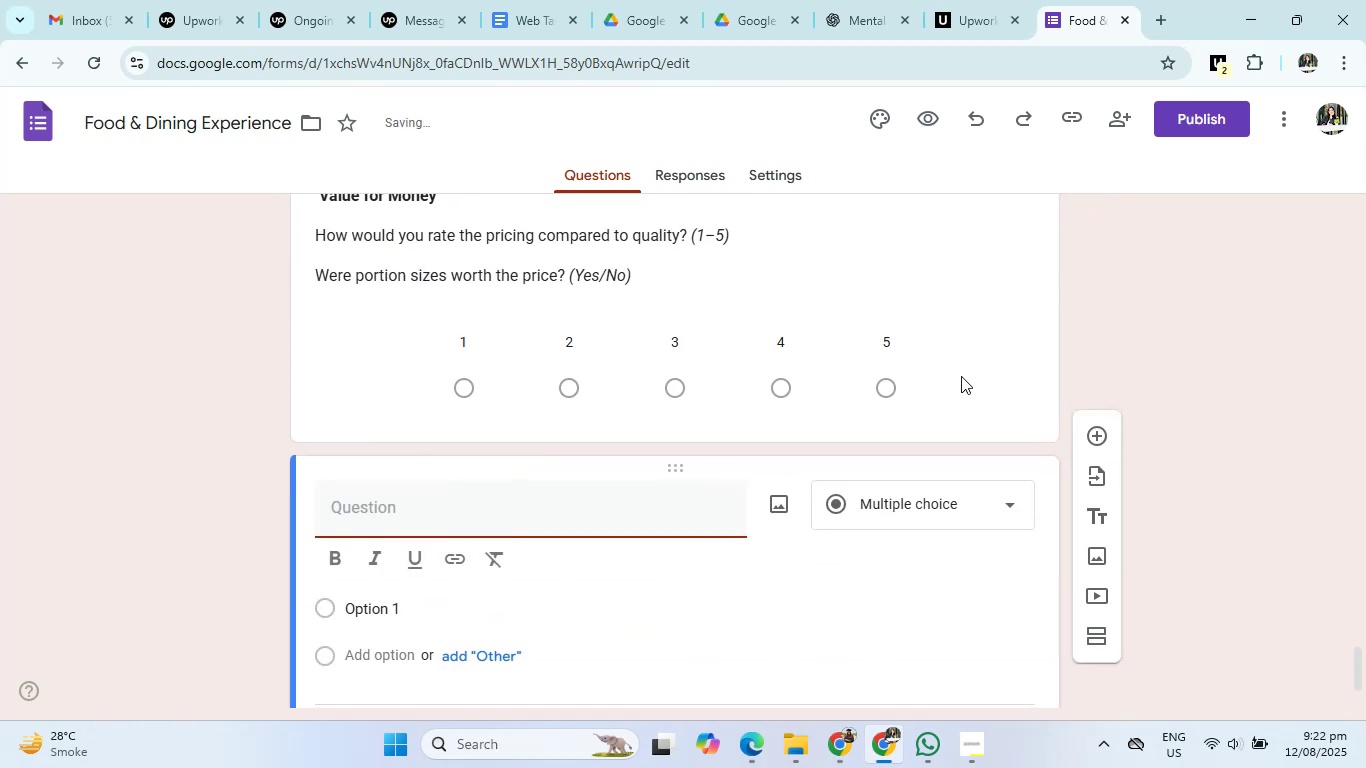 
scroll: coordinate [961, 376], scroll_direction: none, amount: 0.0
 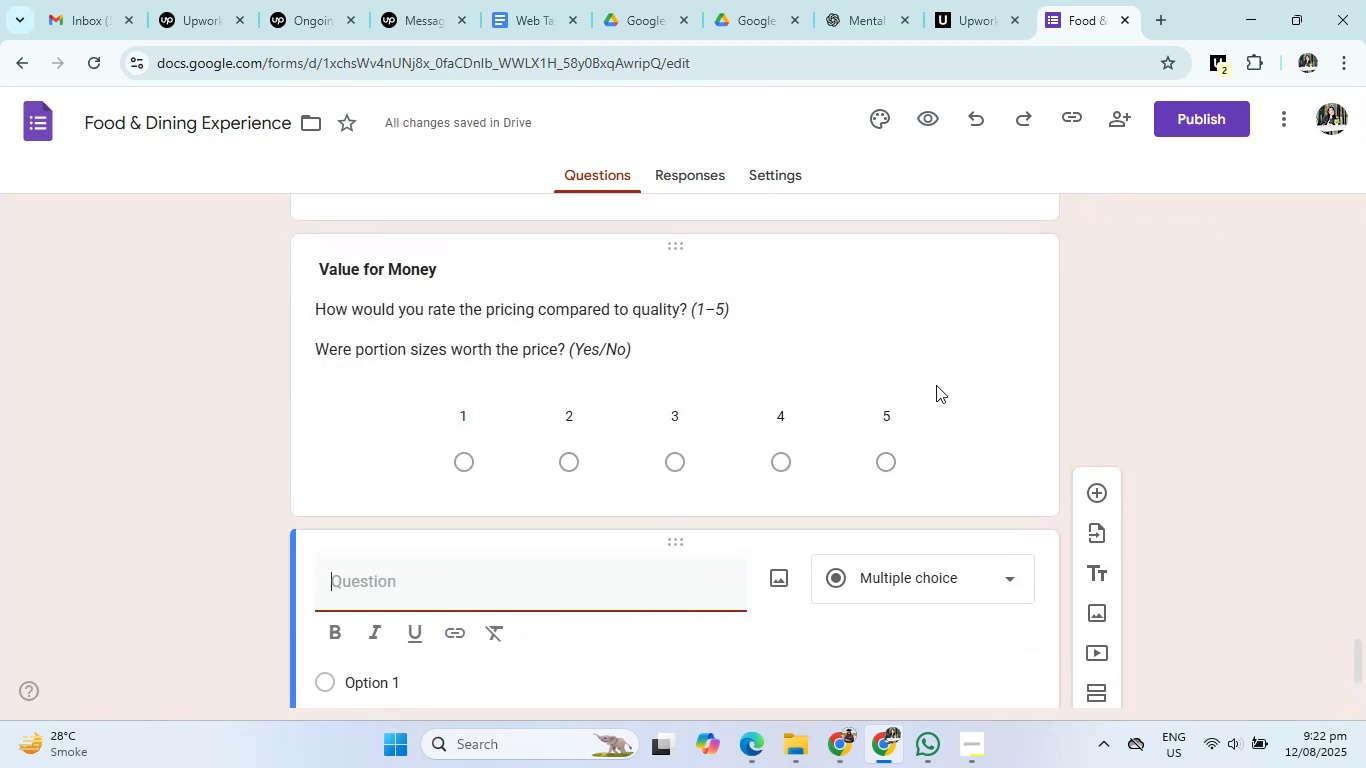 
left_click([785, 403])
 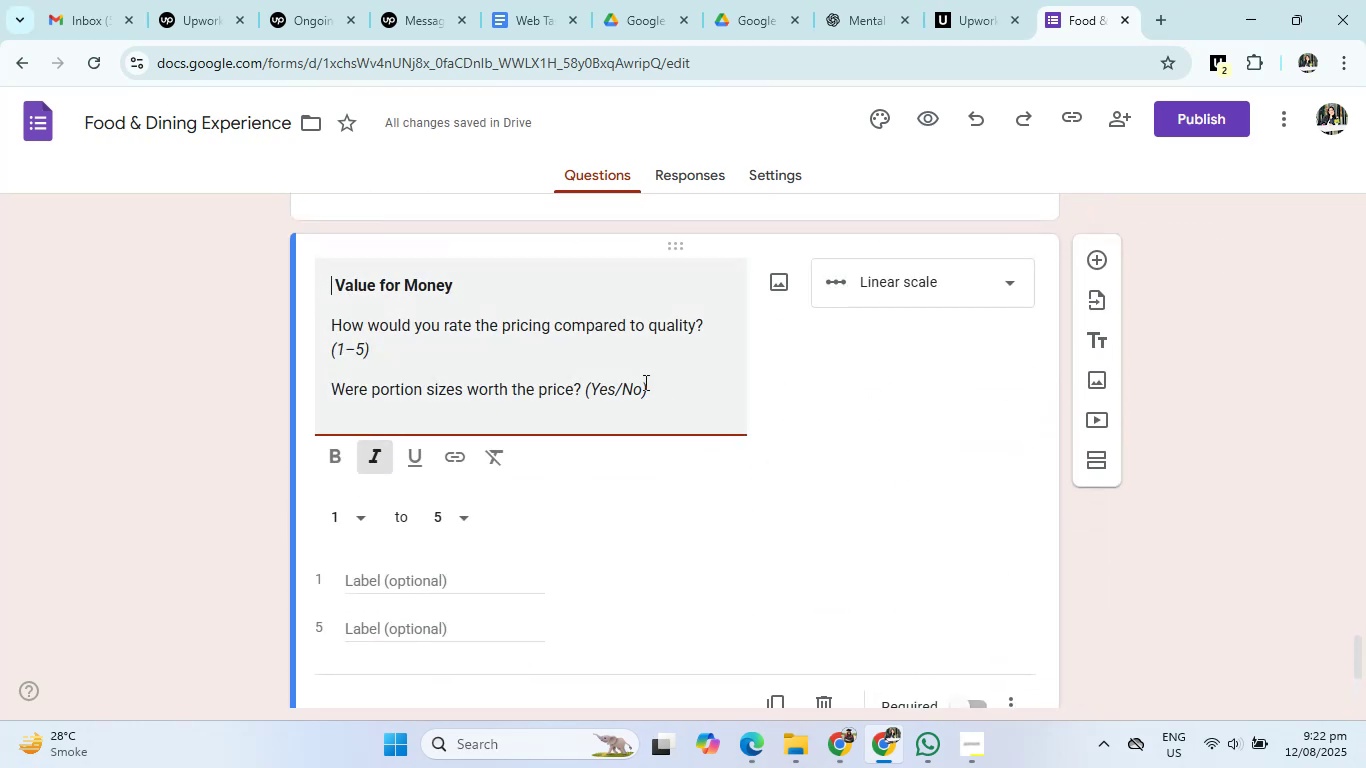 
left_click_drag(start_coordinate=[655, 392], to_coordinate=[237, 394])
 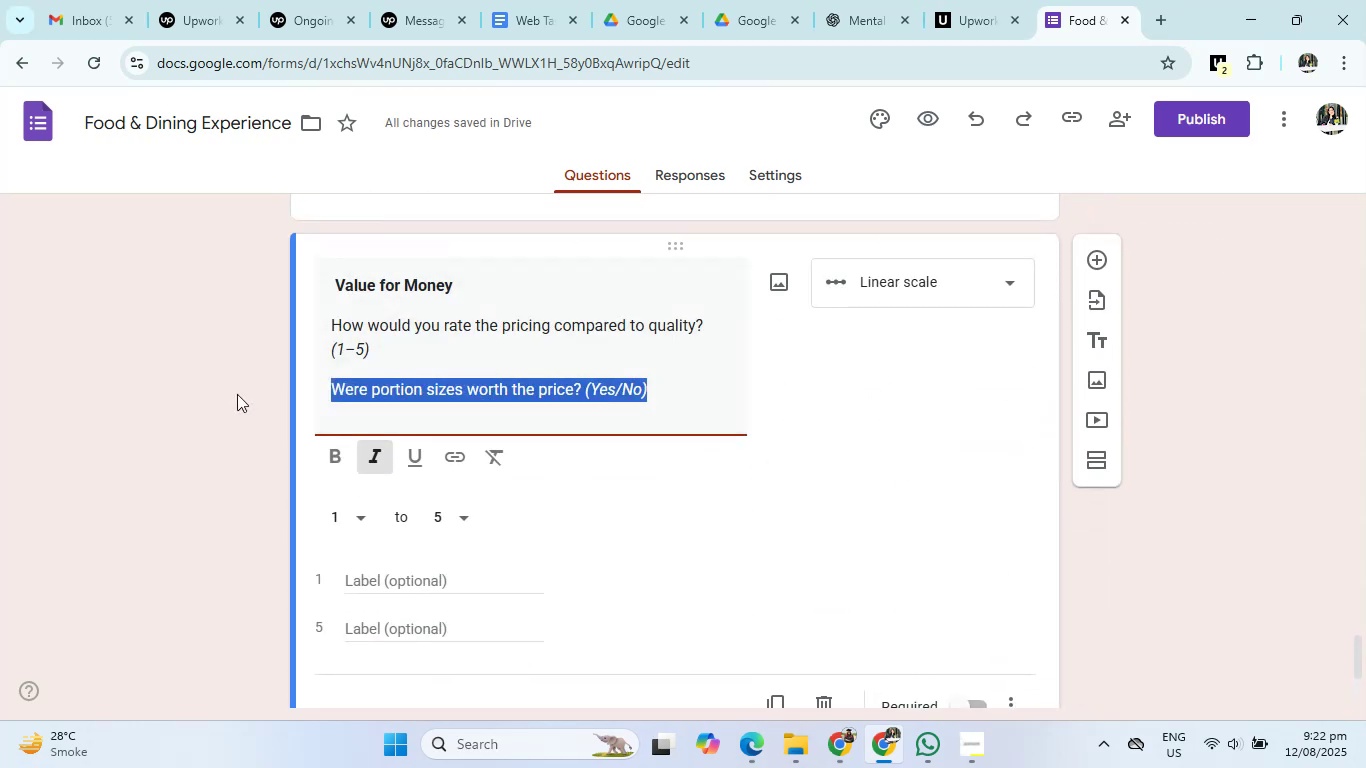 
key(Backspace)
 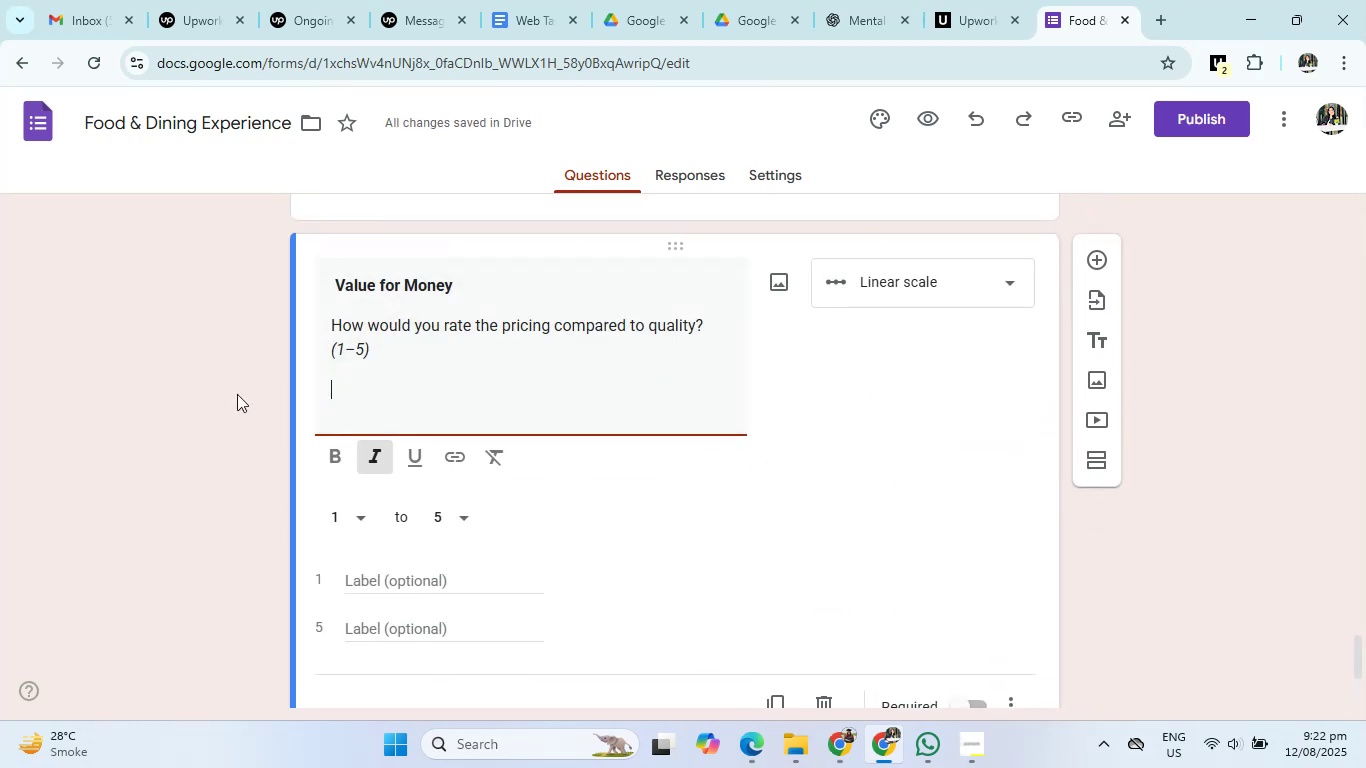 
key(Backspace)
 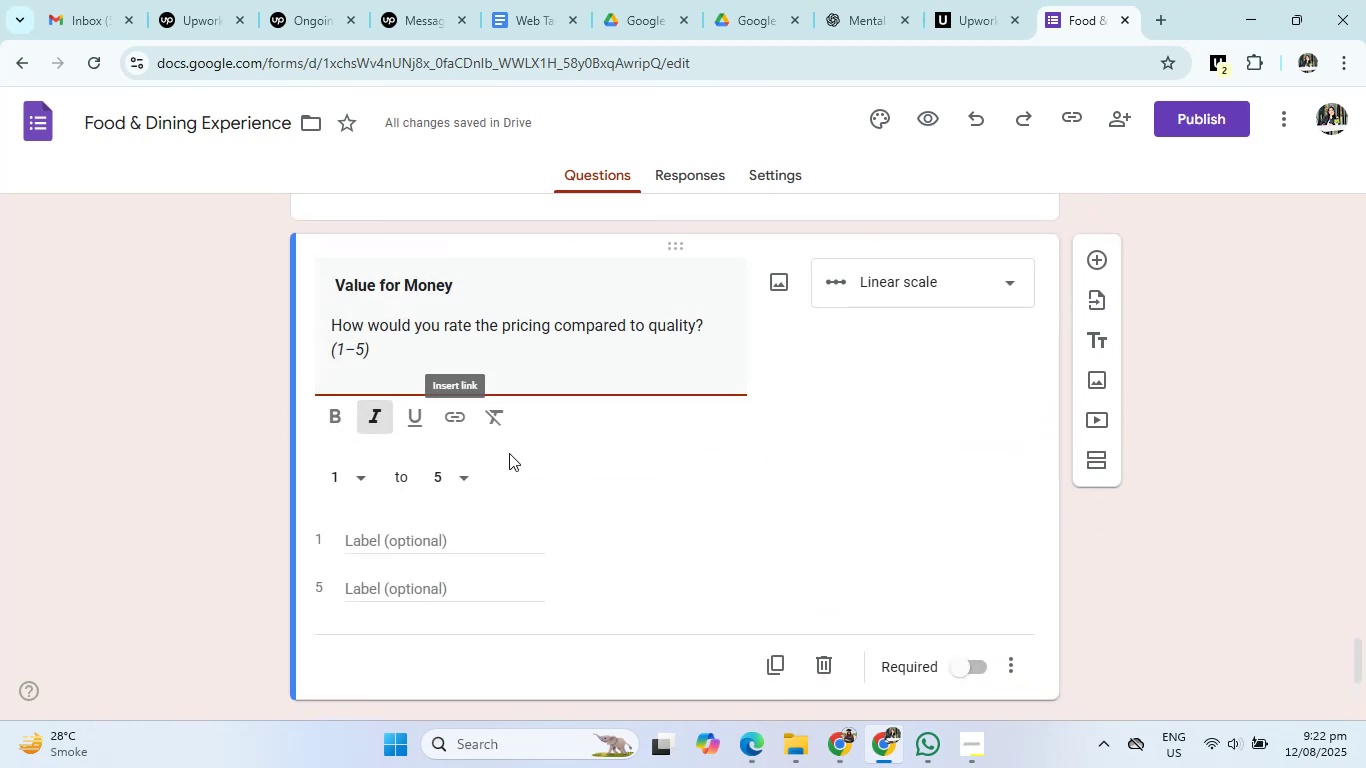 
left_click([578, 553])
 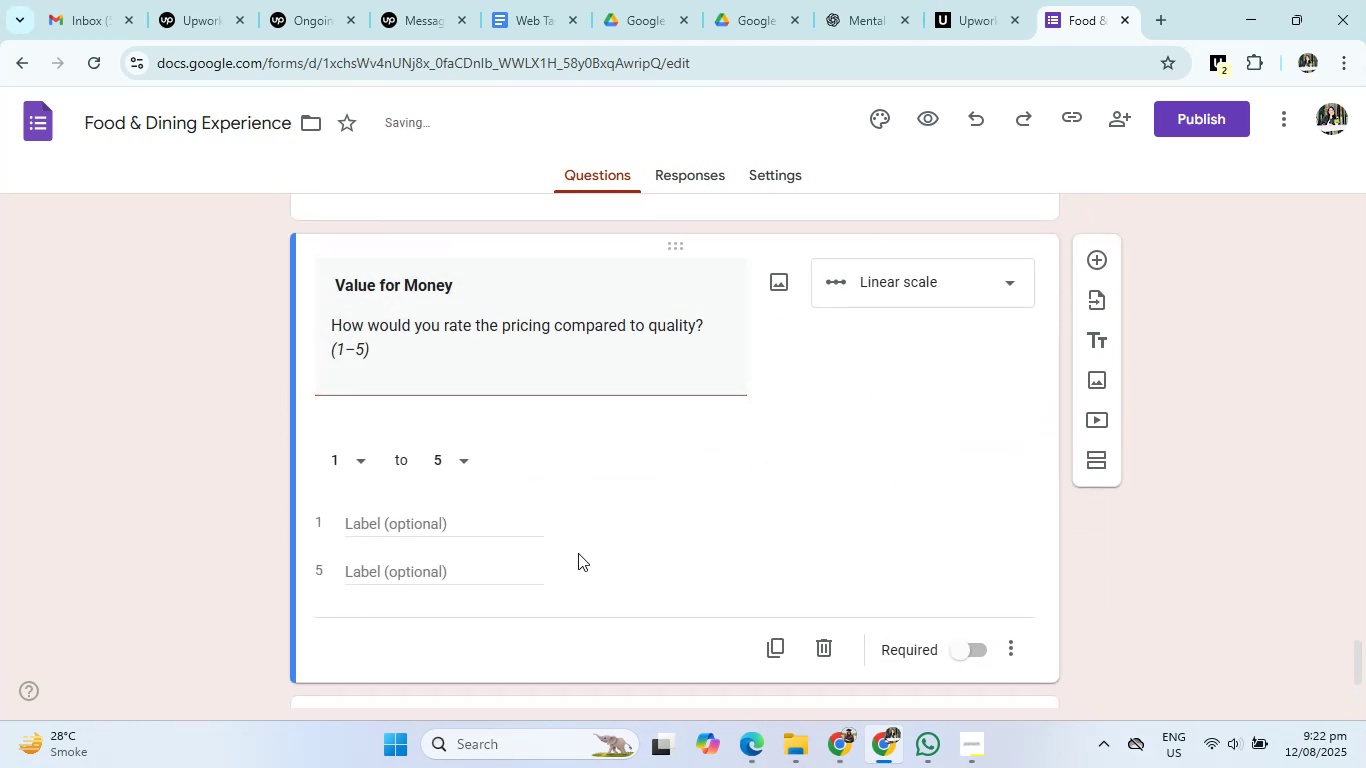 
scroll: coordinate [579, 553], scroll_direction: down, amount: 3.0
 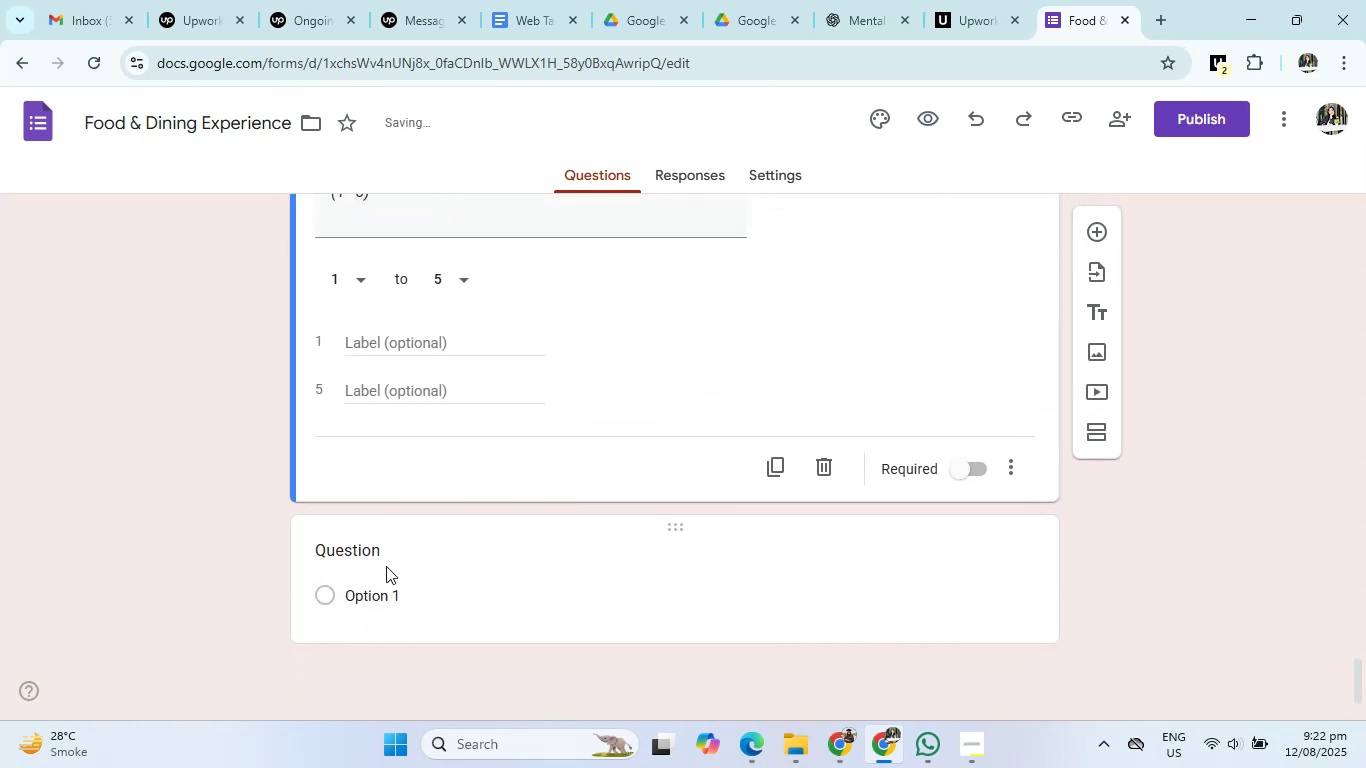 
left_click([385, 560])
 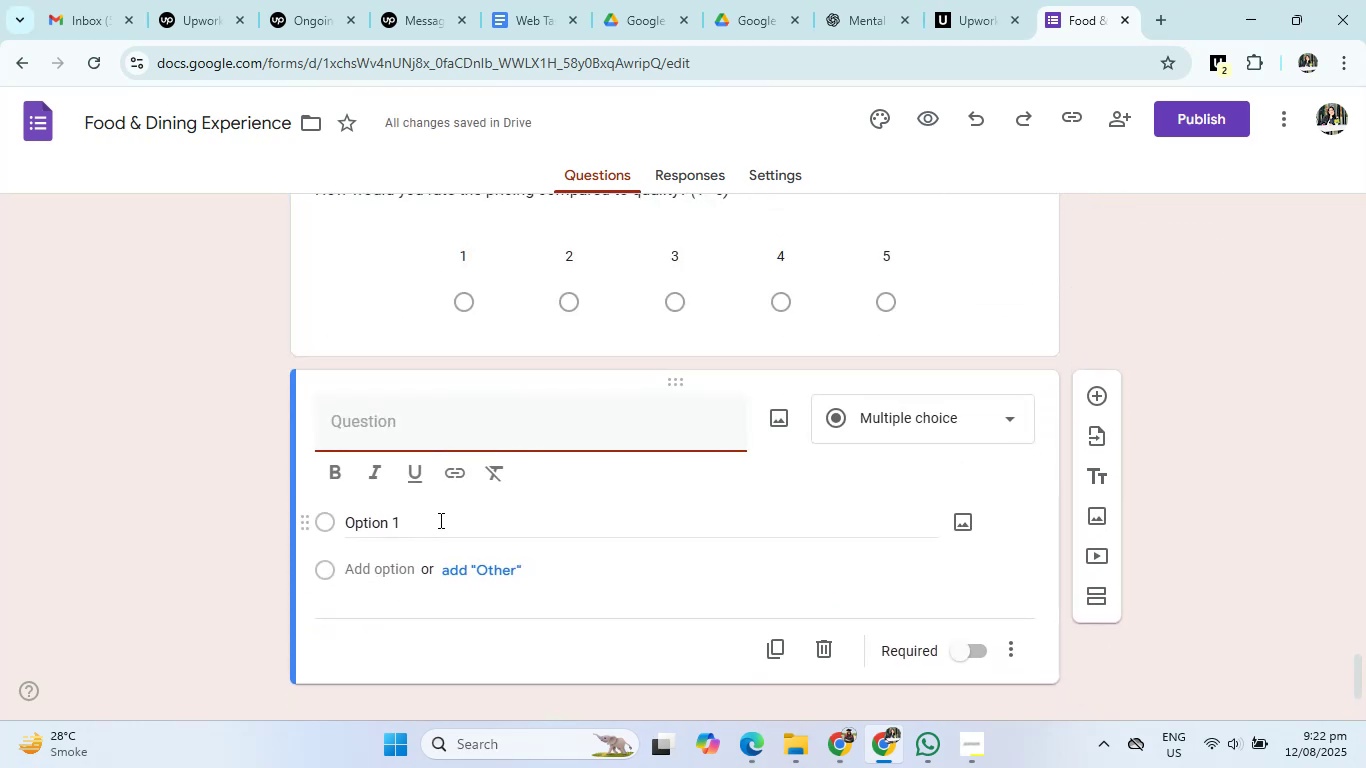 
left_click([462, 419])
 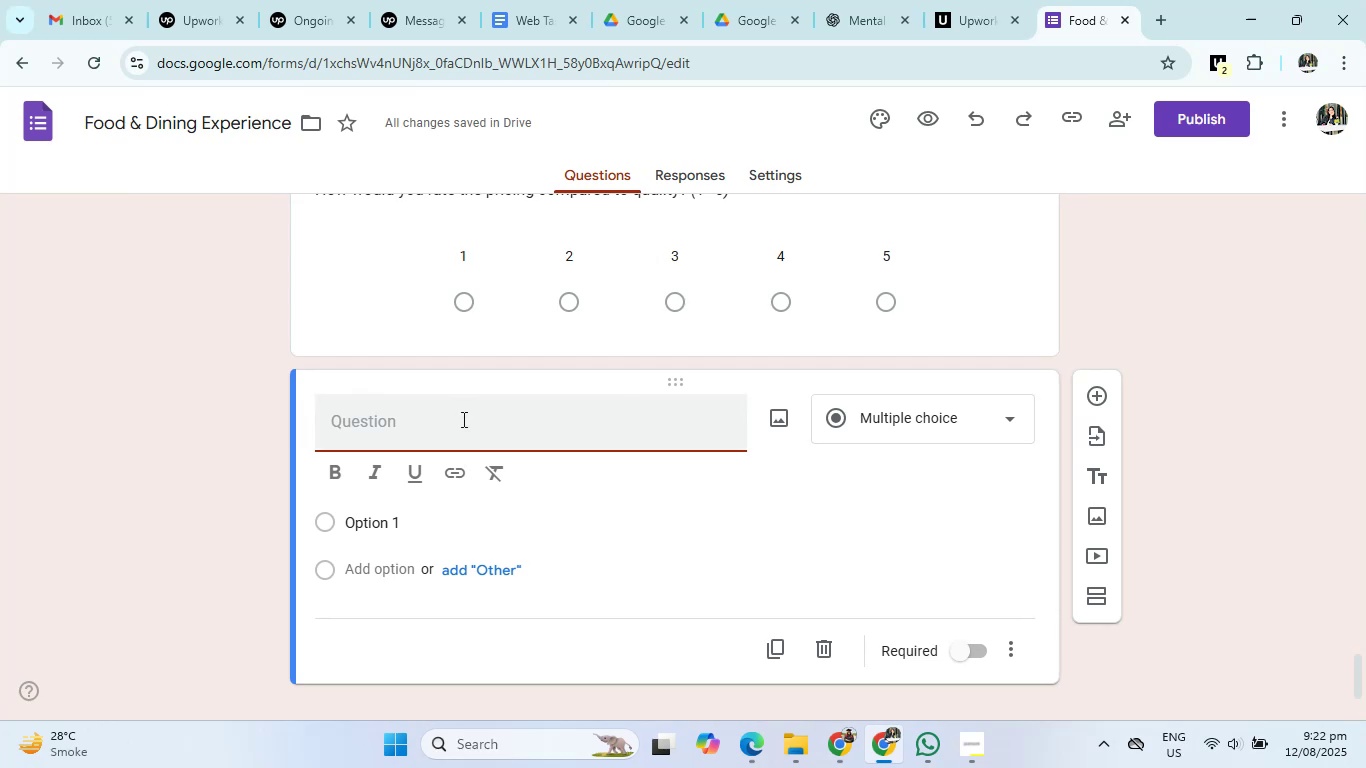 
key(Control+V)
 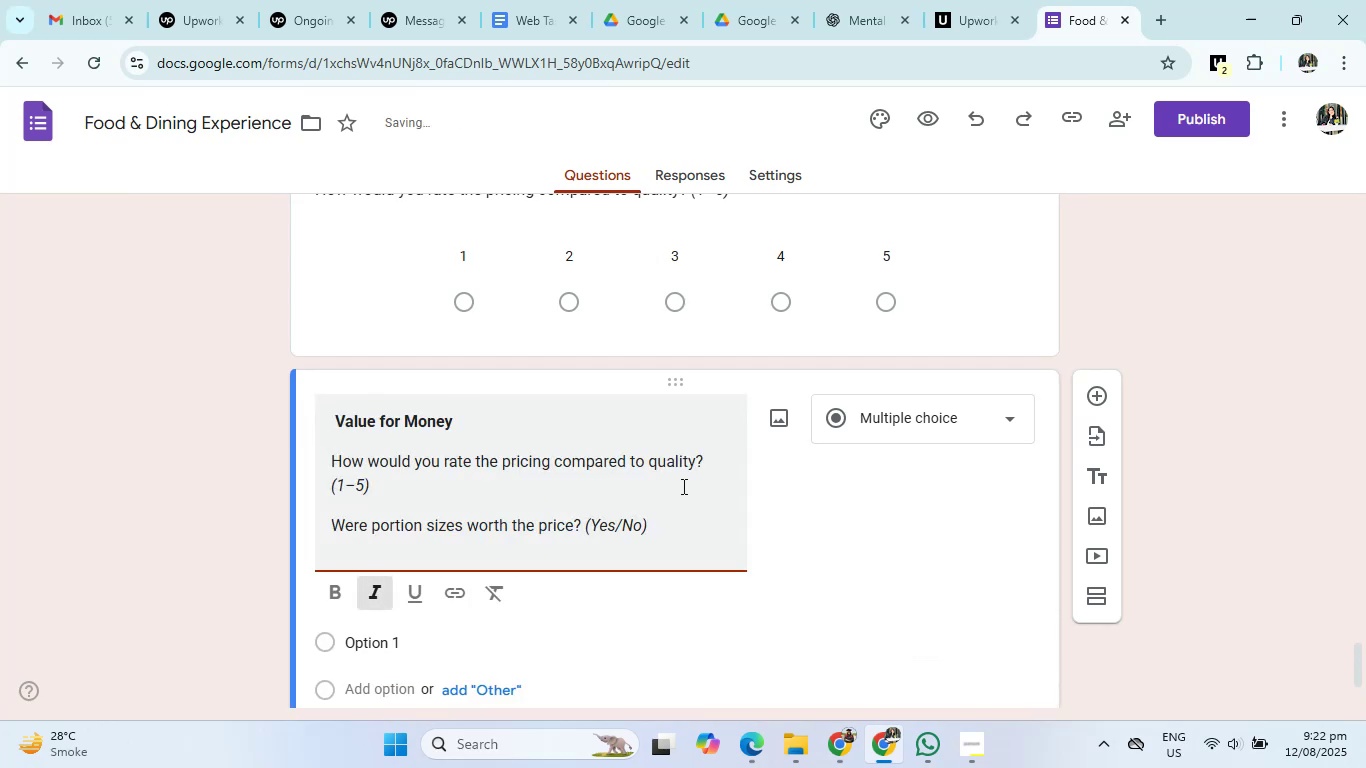 
left_click_drag(start_coordinate=[434, 489], to_coordinate=[266, 407])
 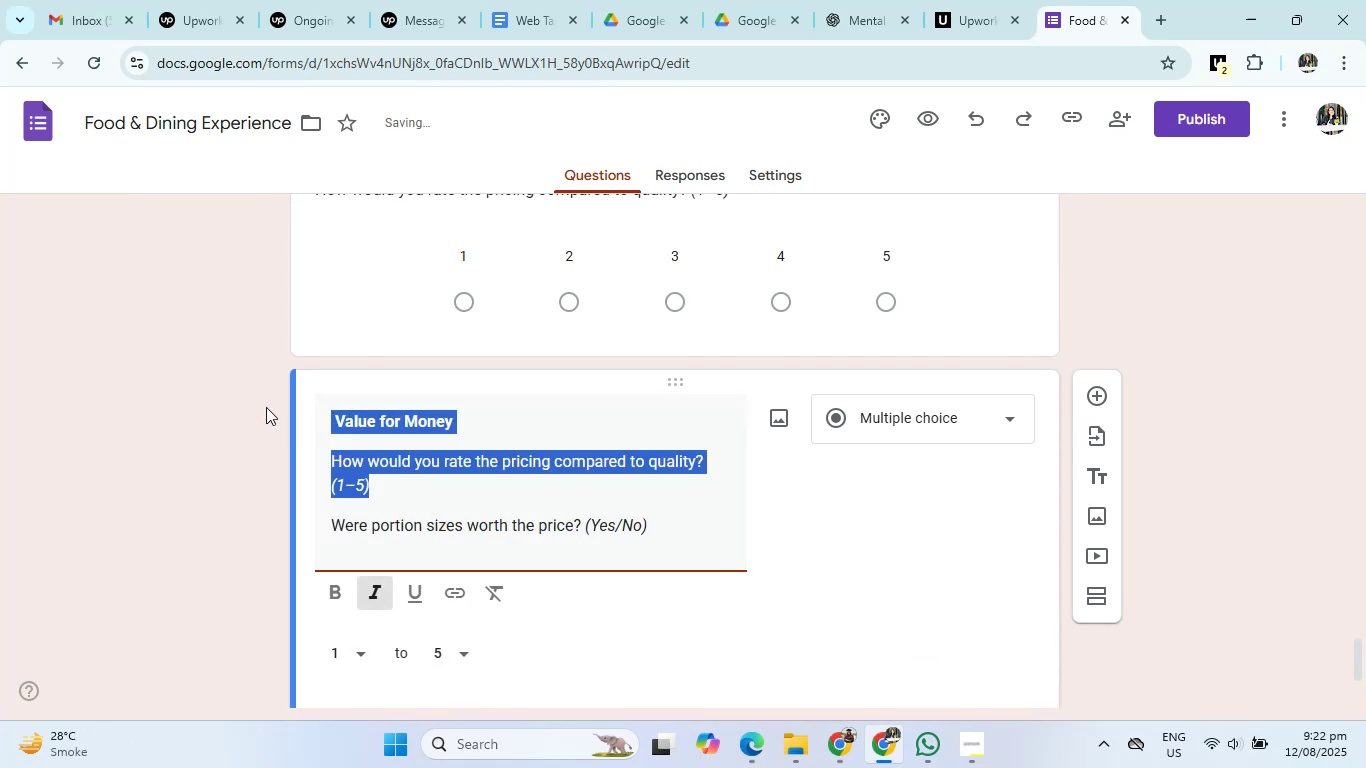 
key(Backspace)
 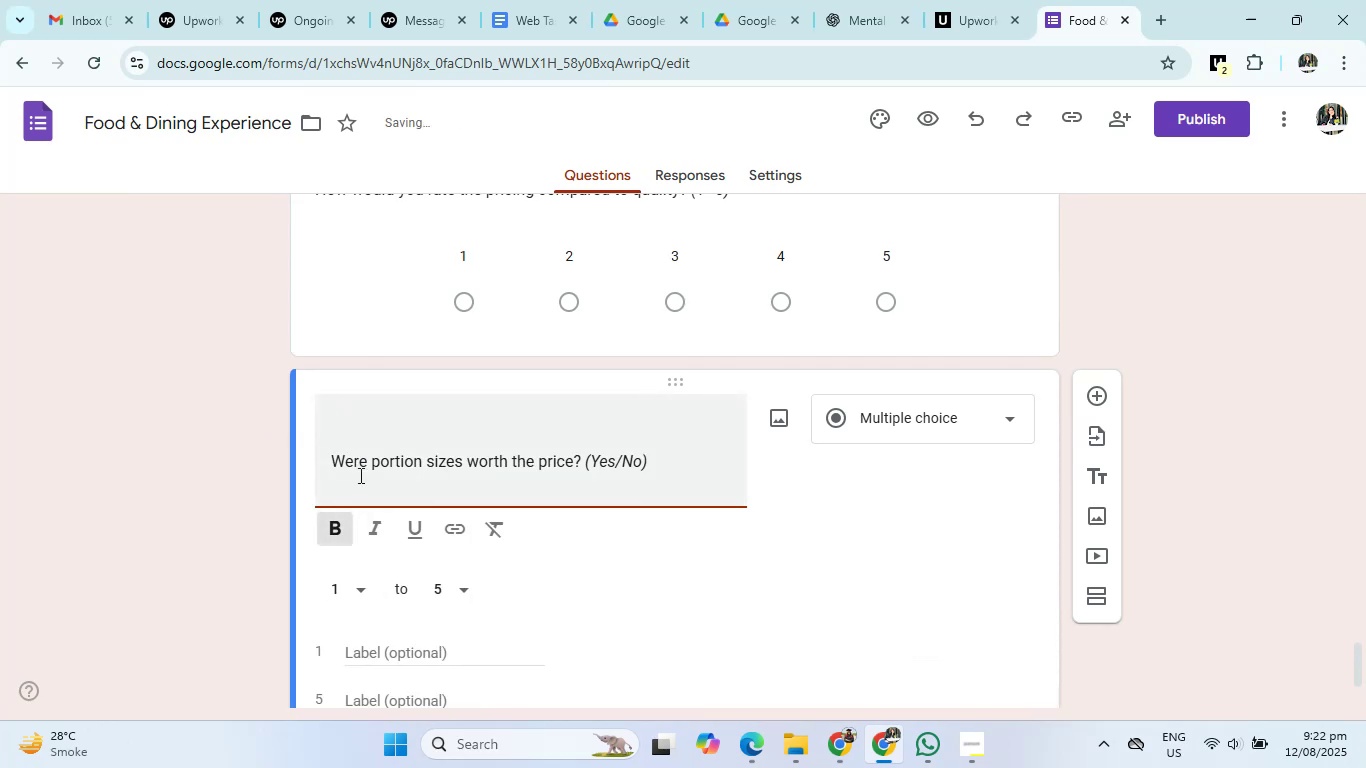 
left_click([329, 464])
 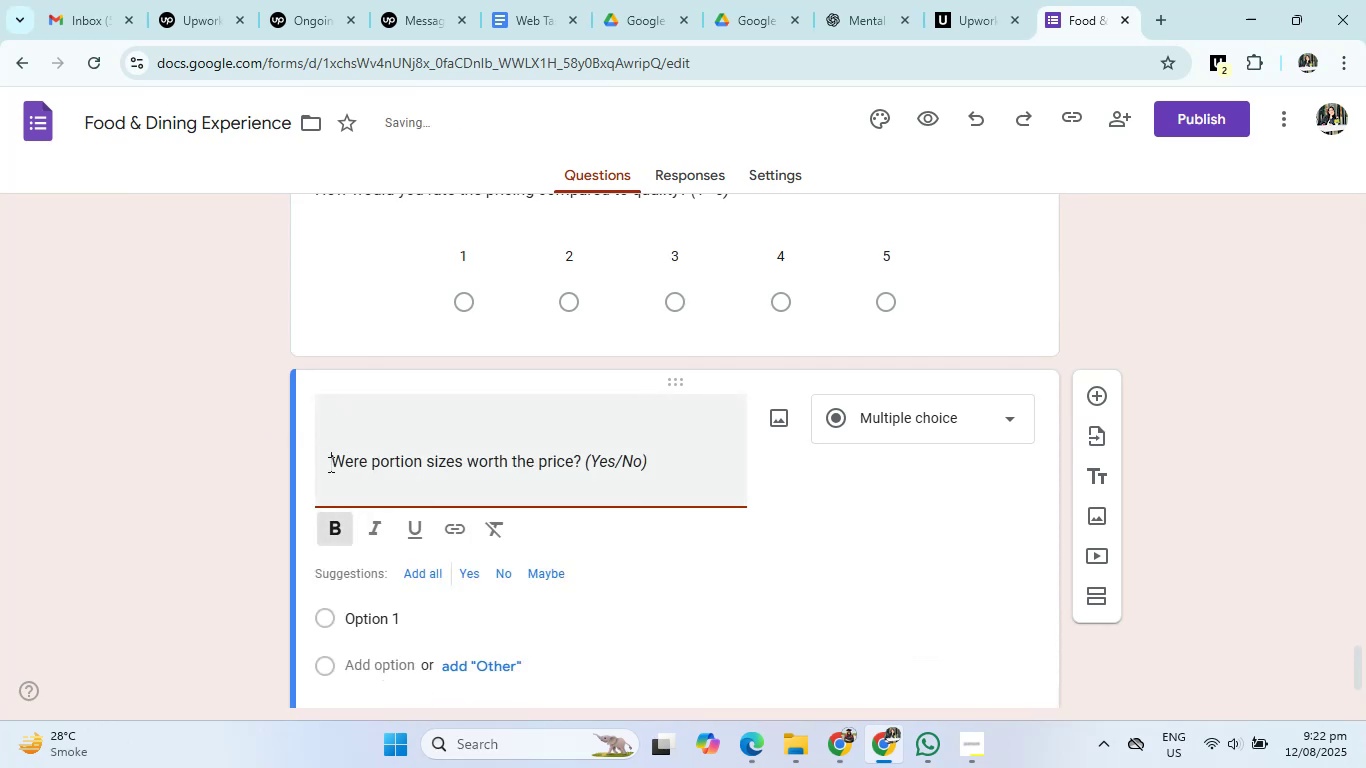 
key(Backspace)
 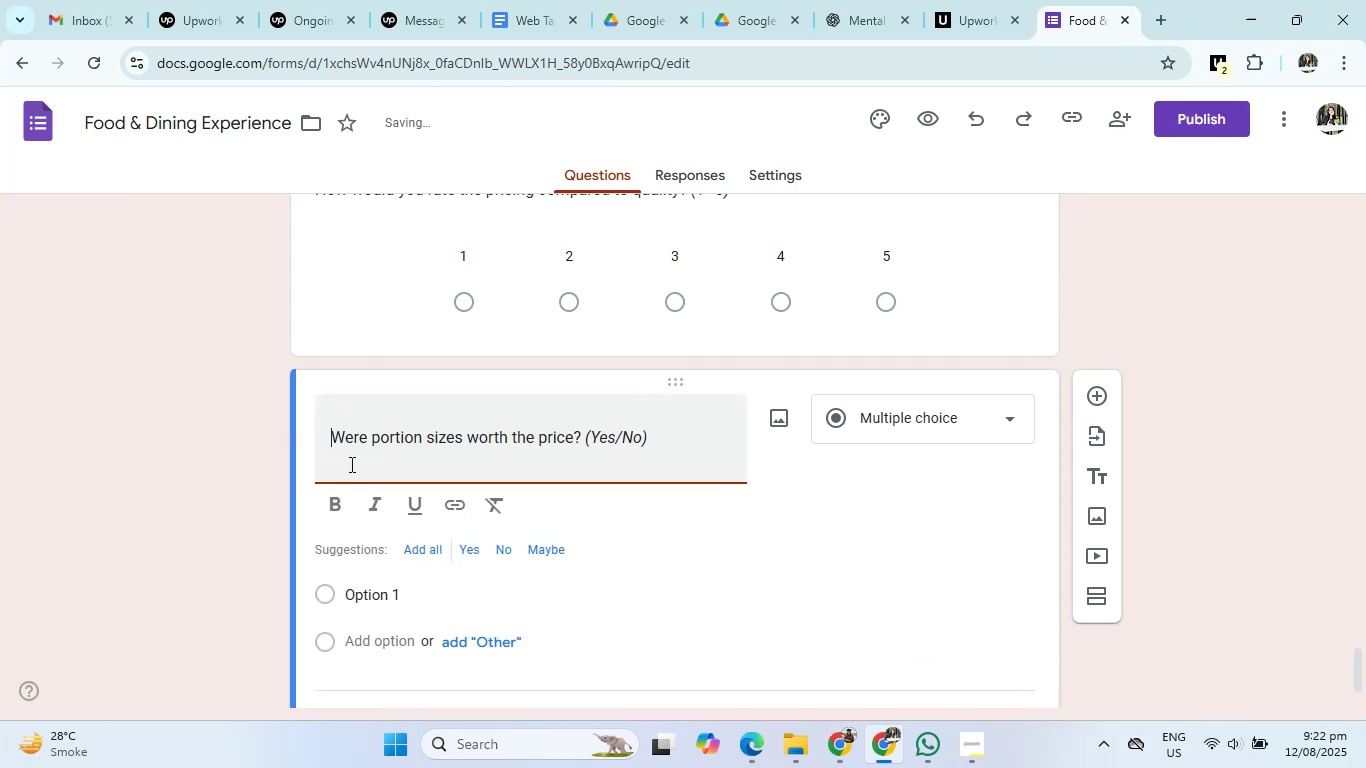 
key(Backspace)
 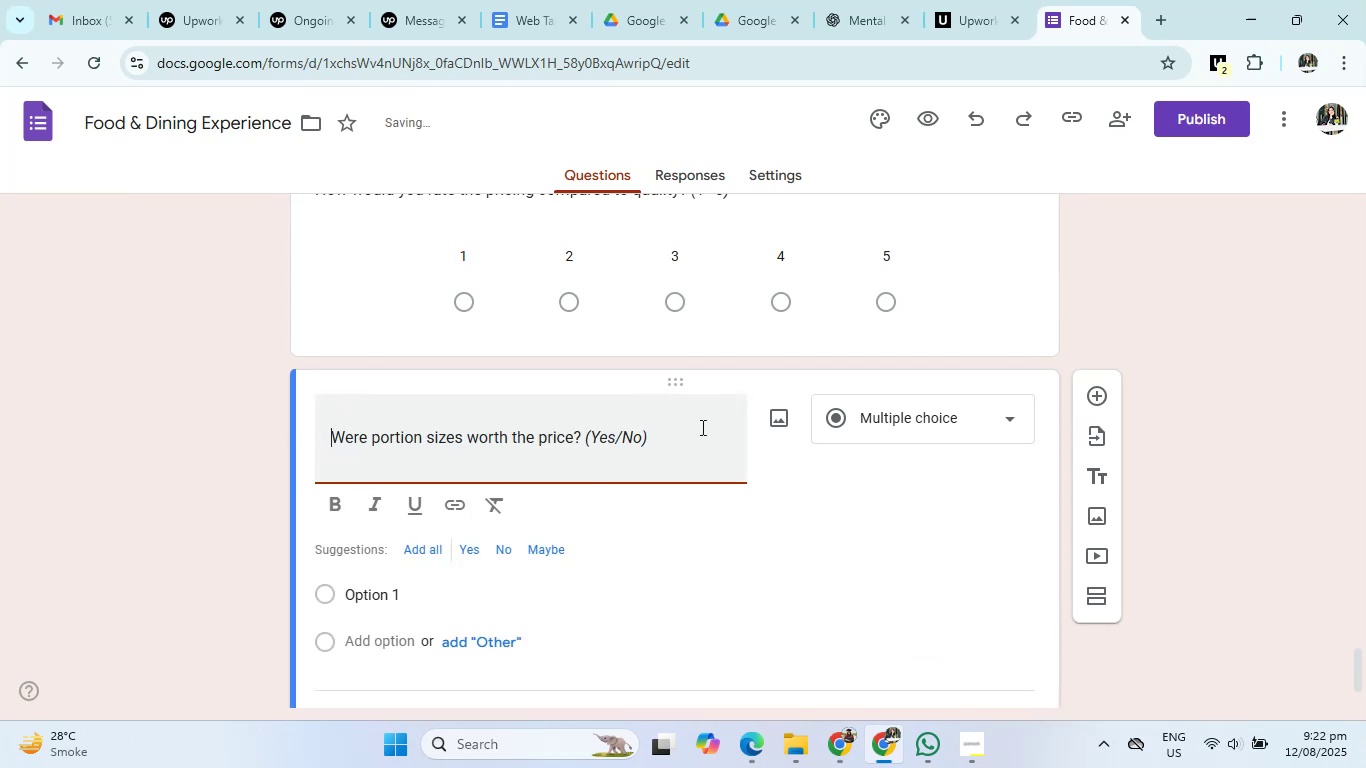 
left_click_drag(start_coordinate=[675, 442], to_coordinate=[583, 443])
 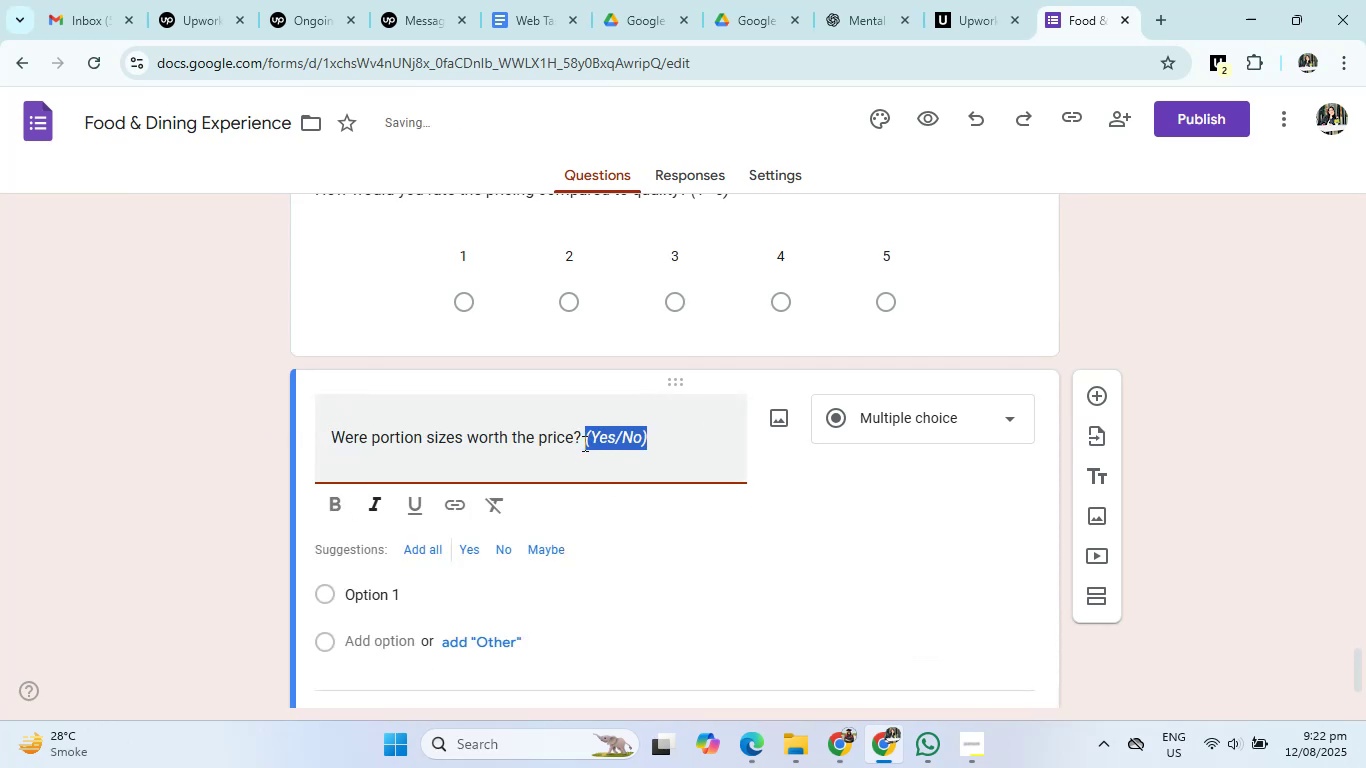 
key(Backspace)
 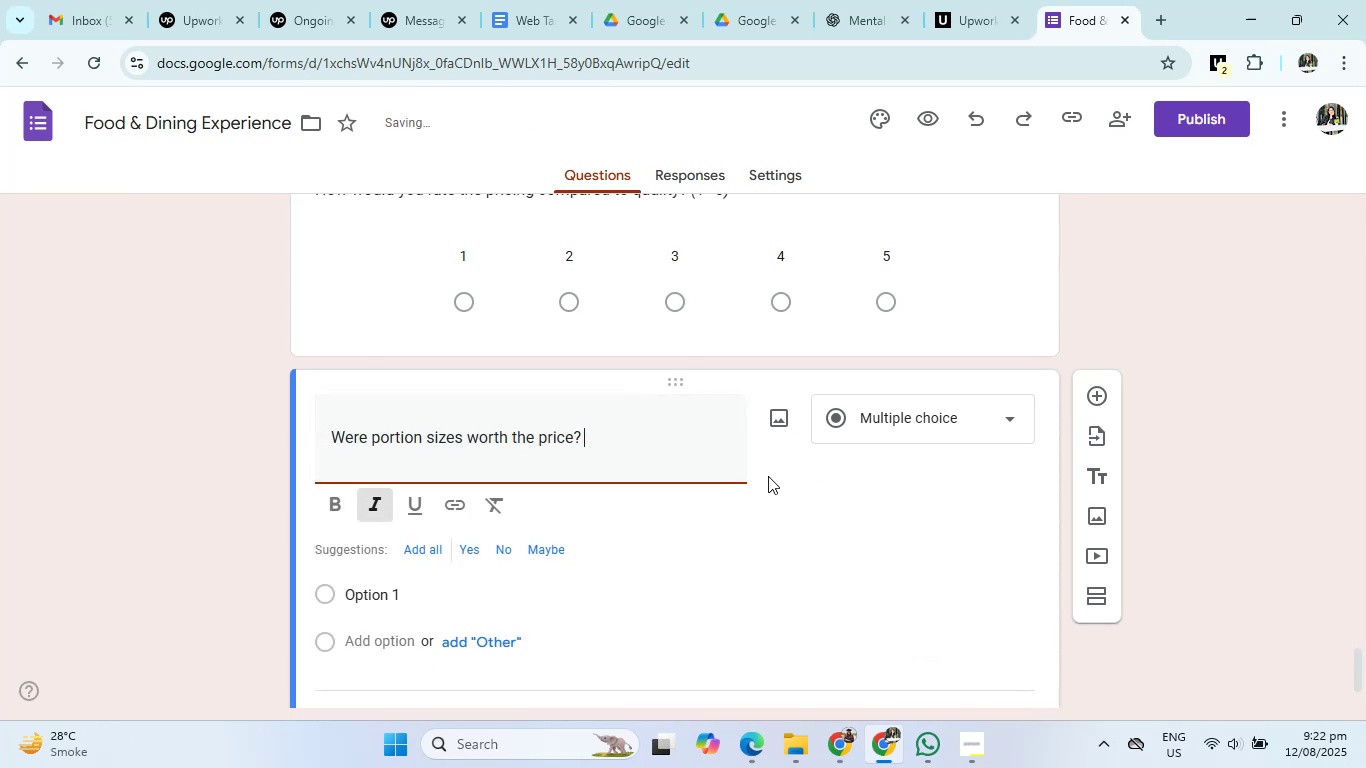 
left_click([370, 603])
 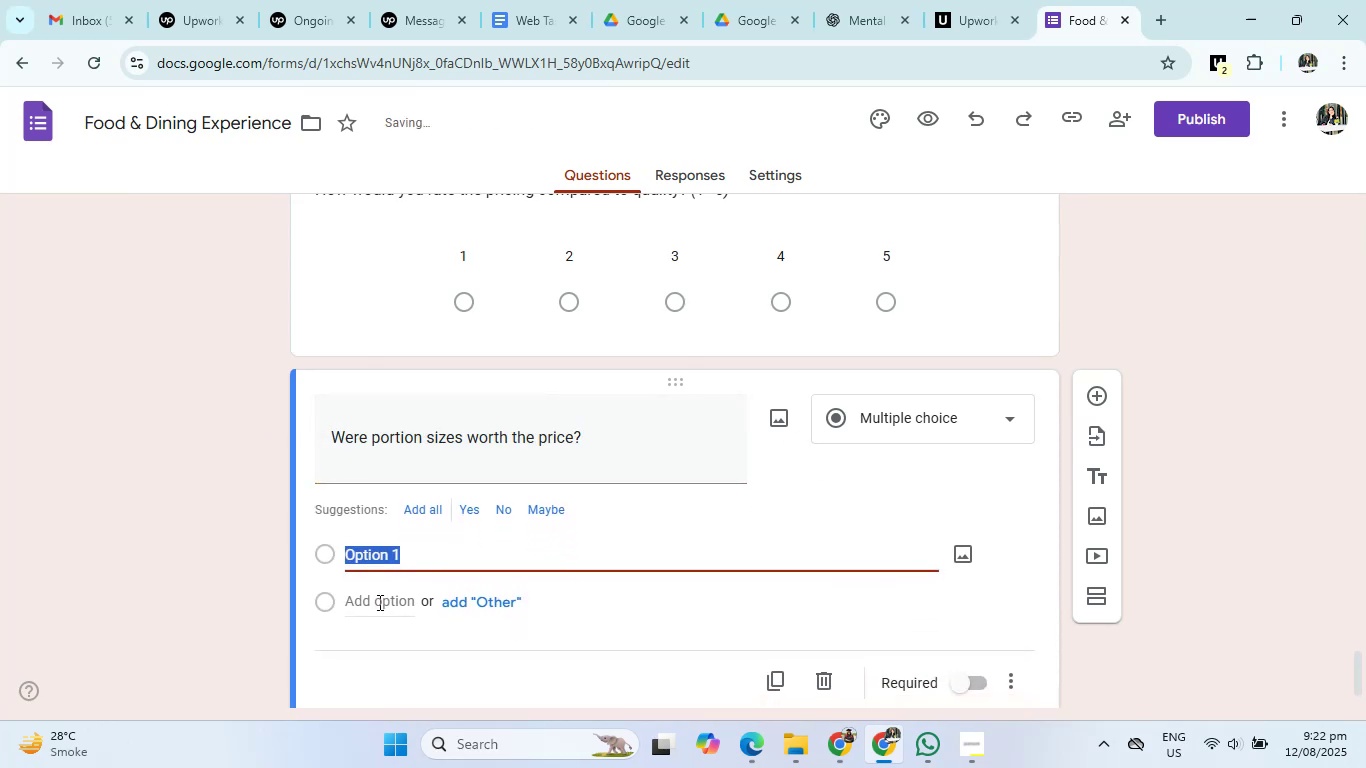 
key(Backspace)
type(YesNo)
key(Backspace)
key(Backspace)
 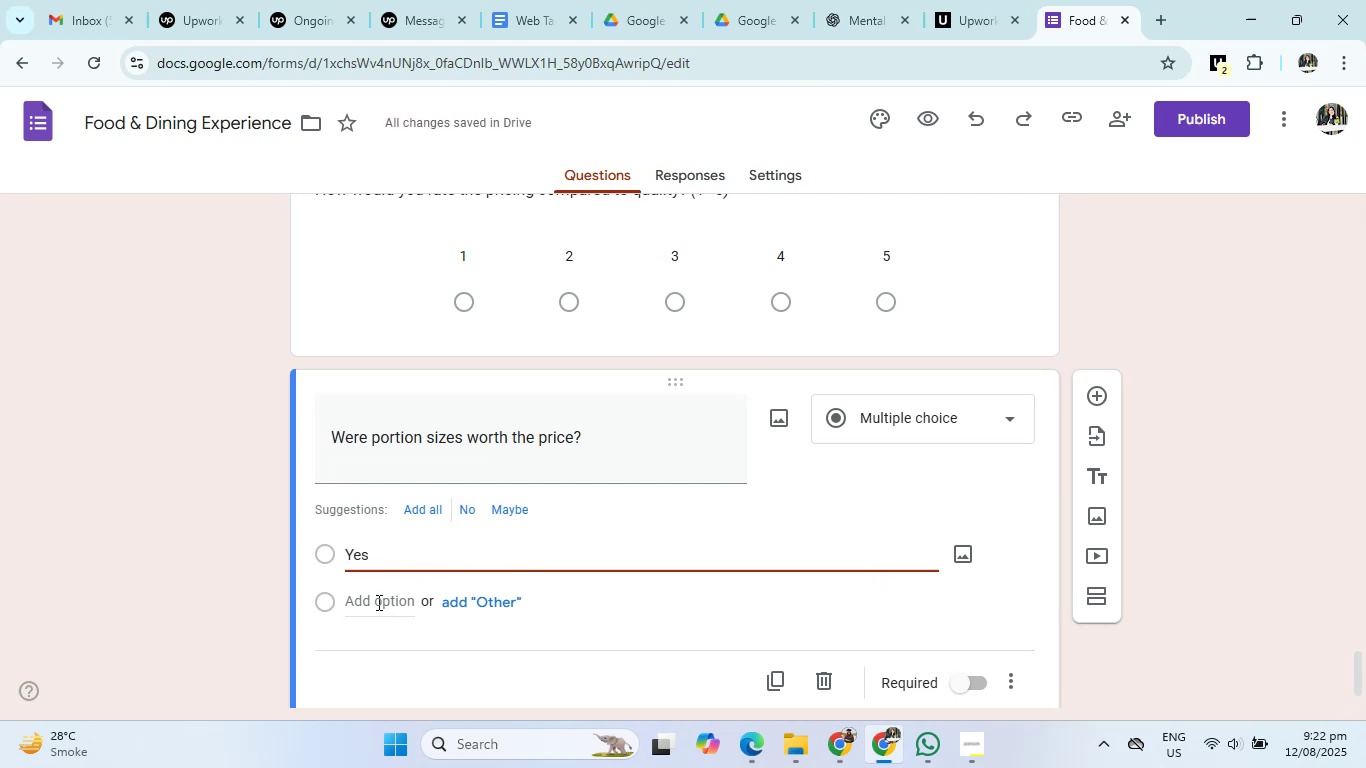 
left_click([377, 602])
 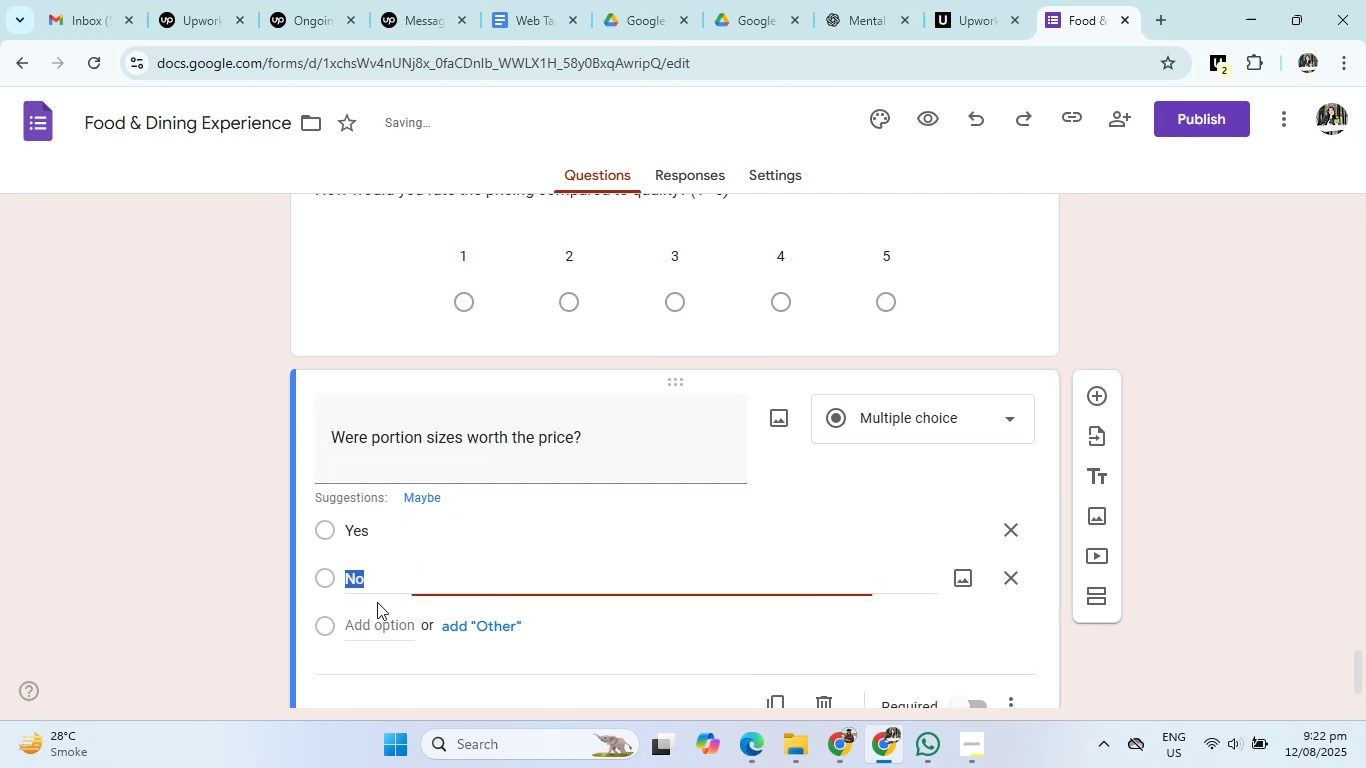 
type(No)
 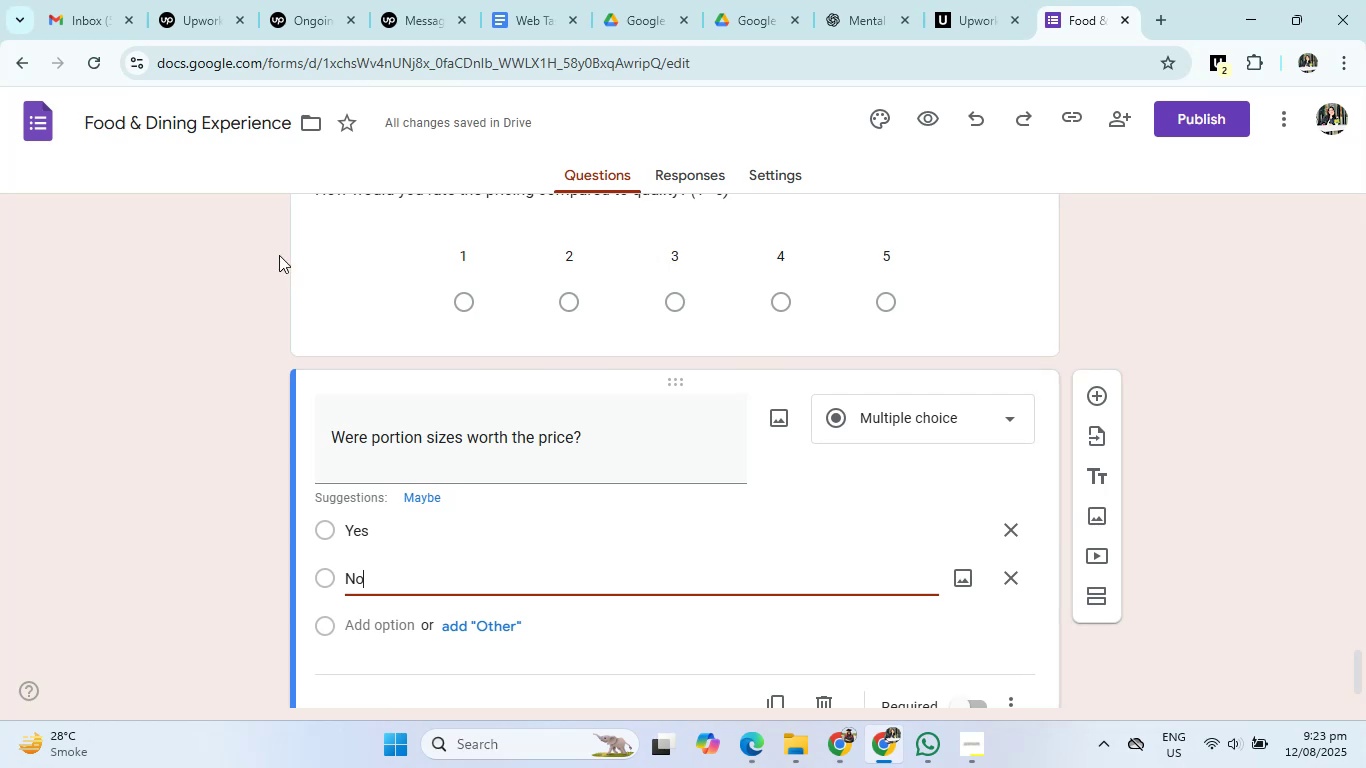 
left_click([869, 0])
 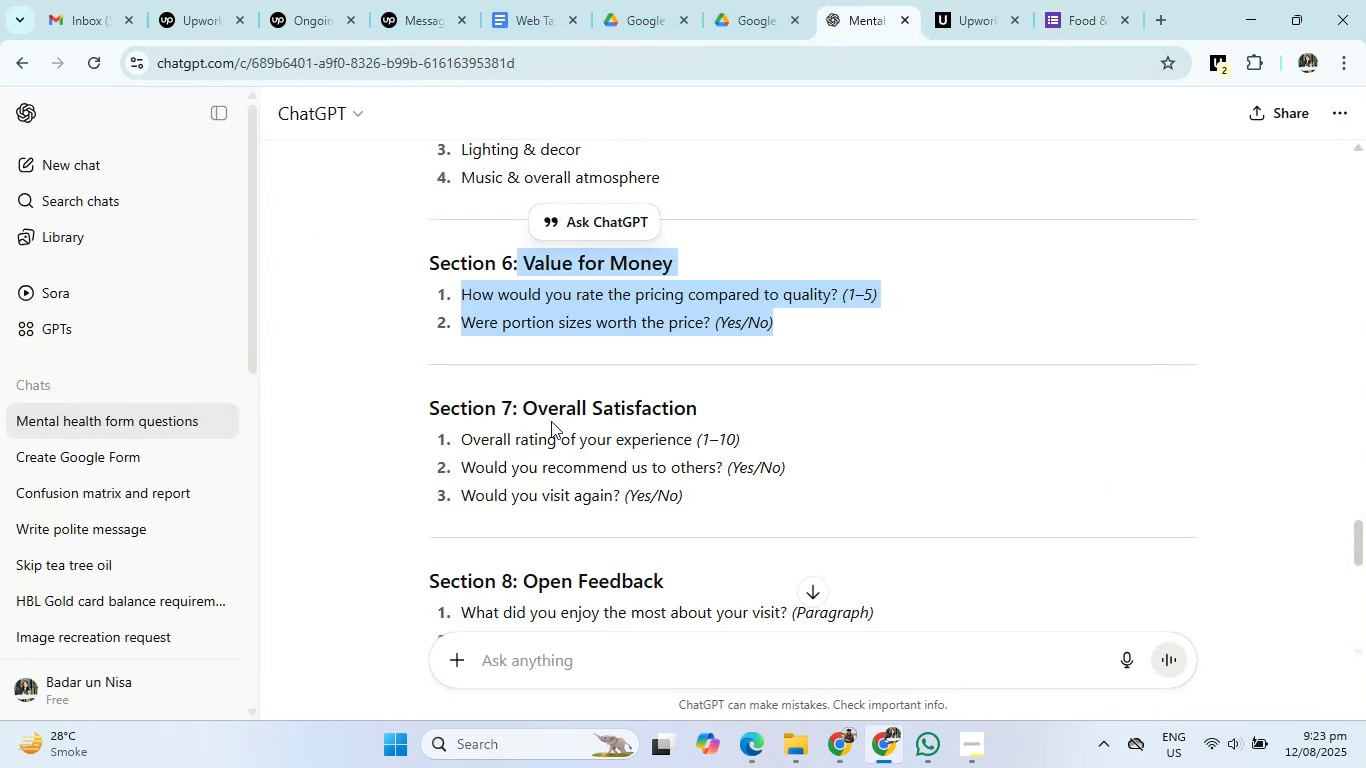 
left_click_drag(start_coordinate=[526, 411], to_coordinate=[700, 402])
 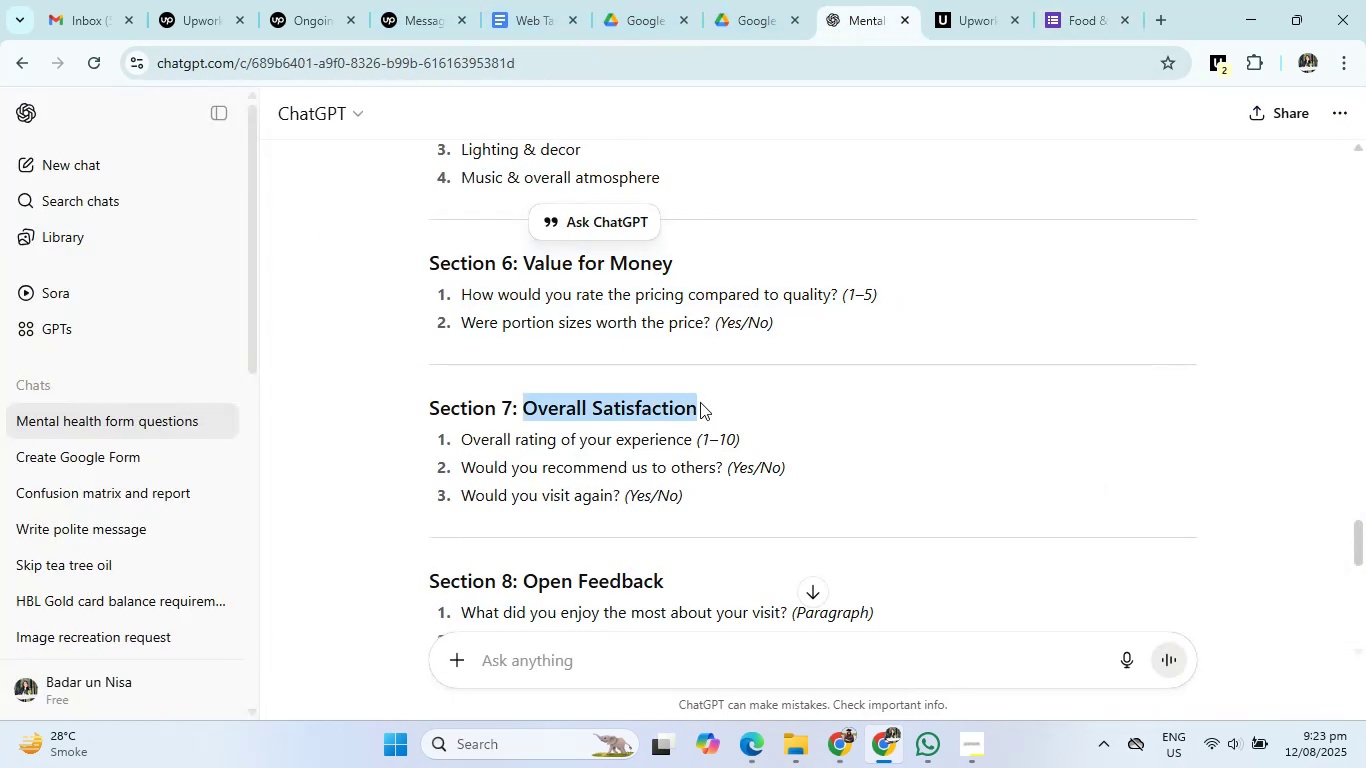 
key(Control+C)
 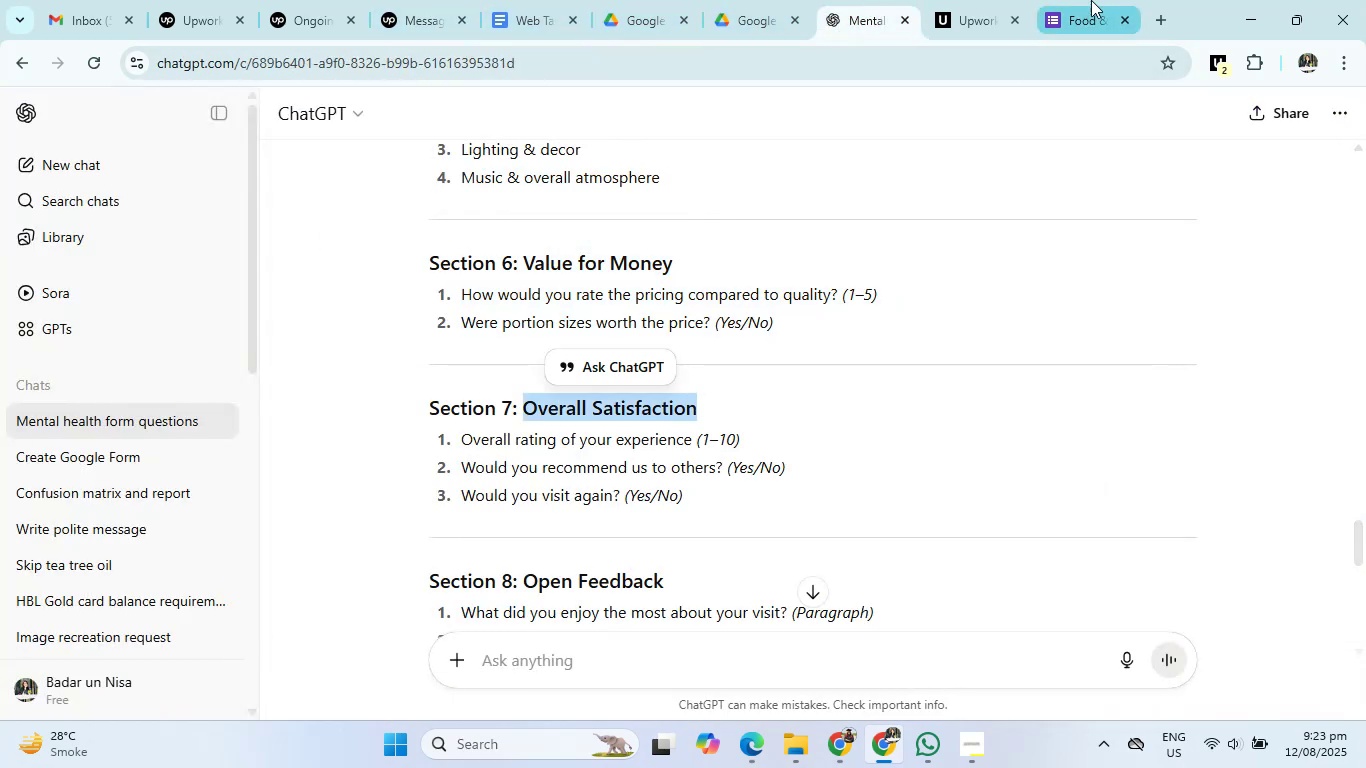 
left_click([1091, 0])
 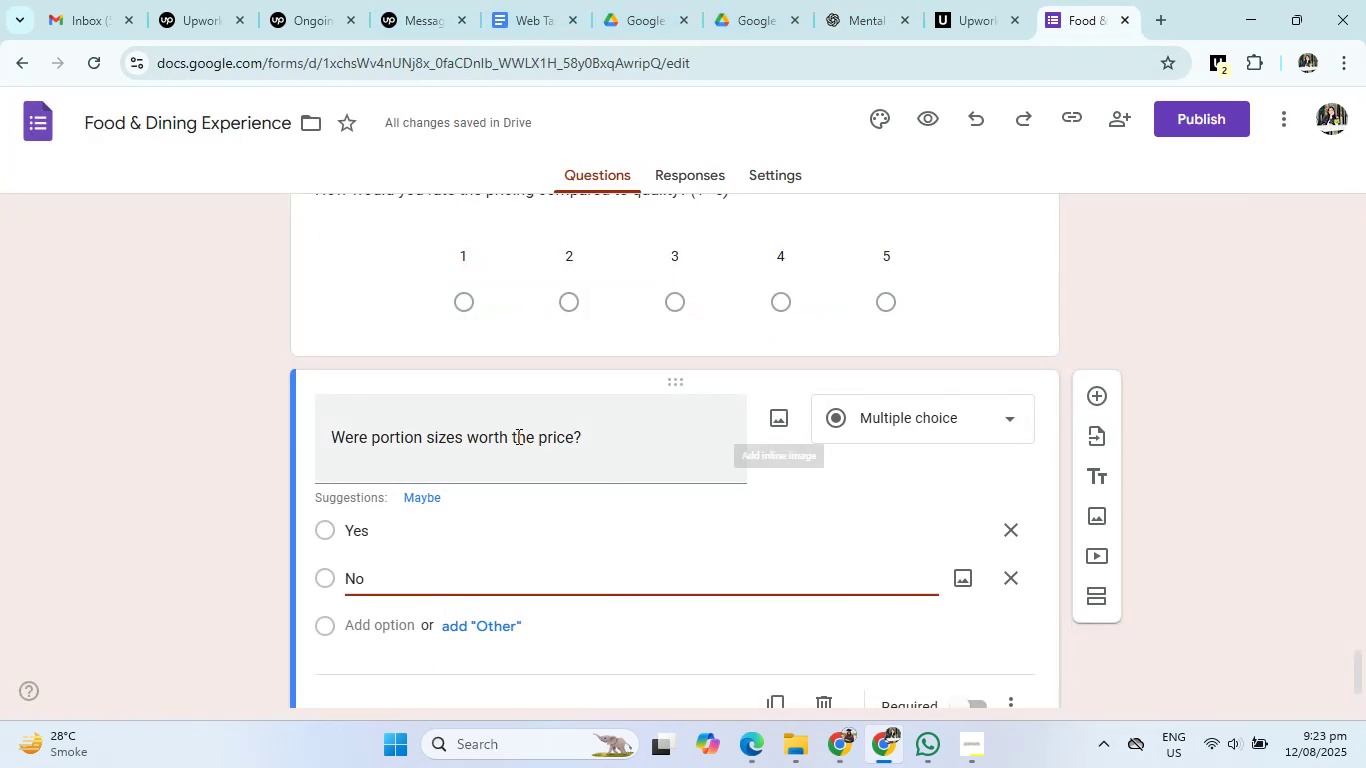 
scroll: coordinate [473, 590], scroll_direction: down, amount: 3.0
 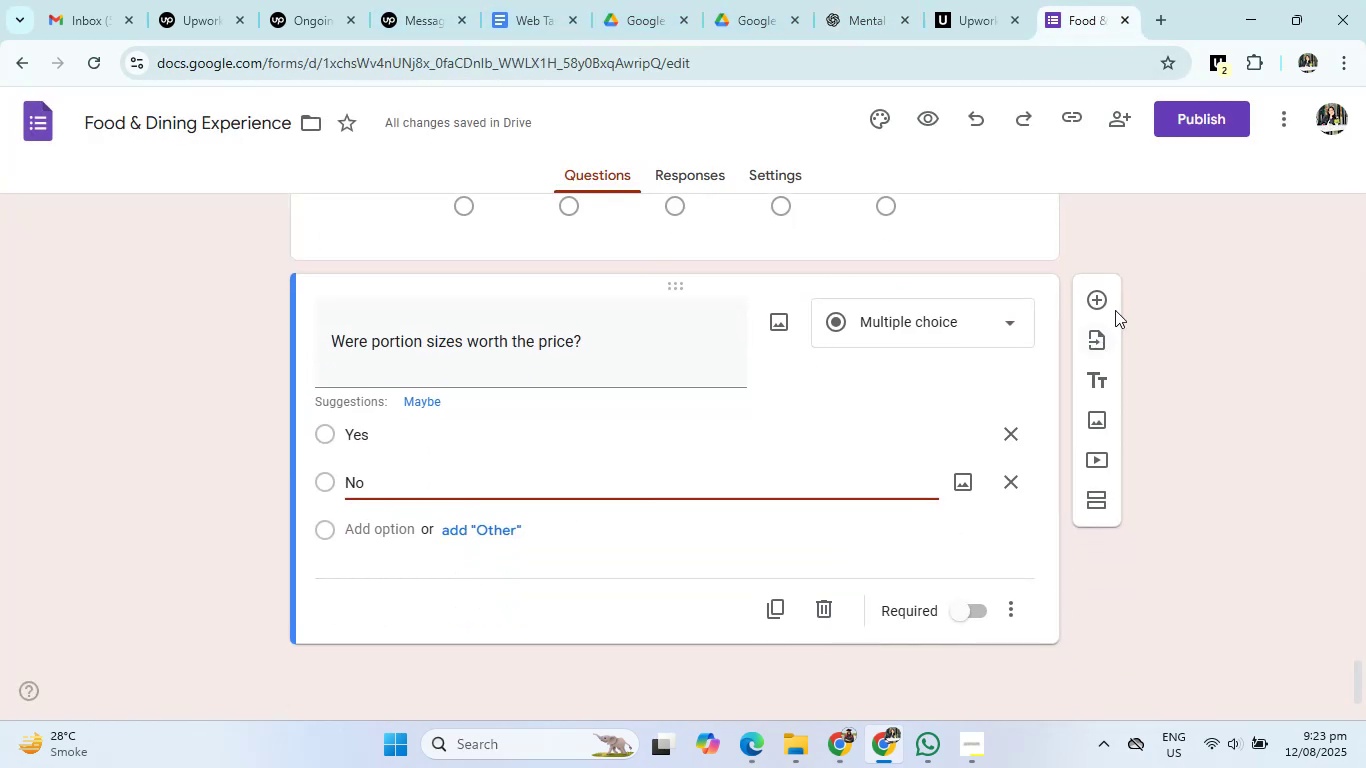 
left_click([1103, 310])
 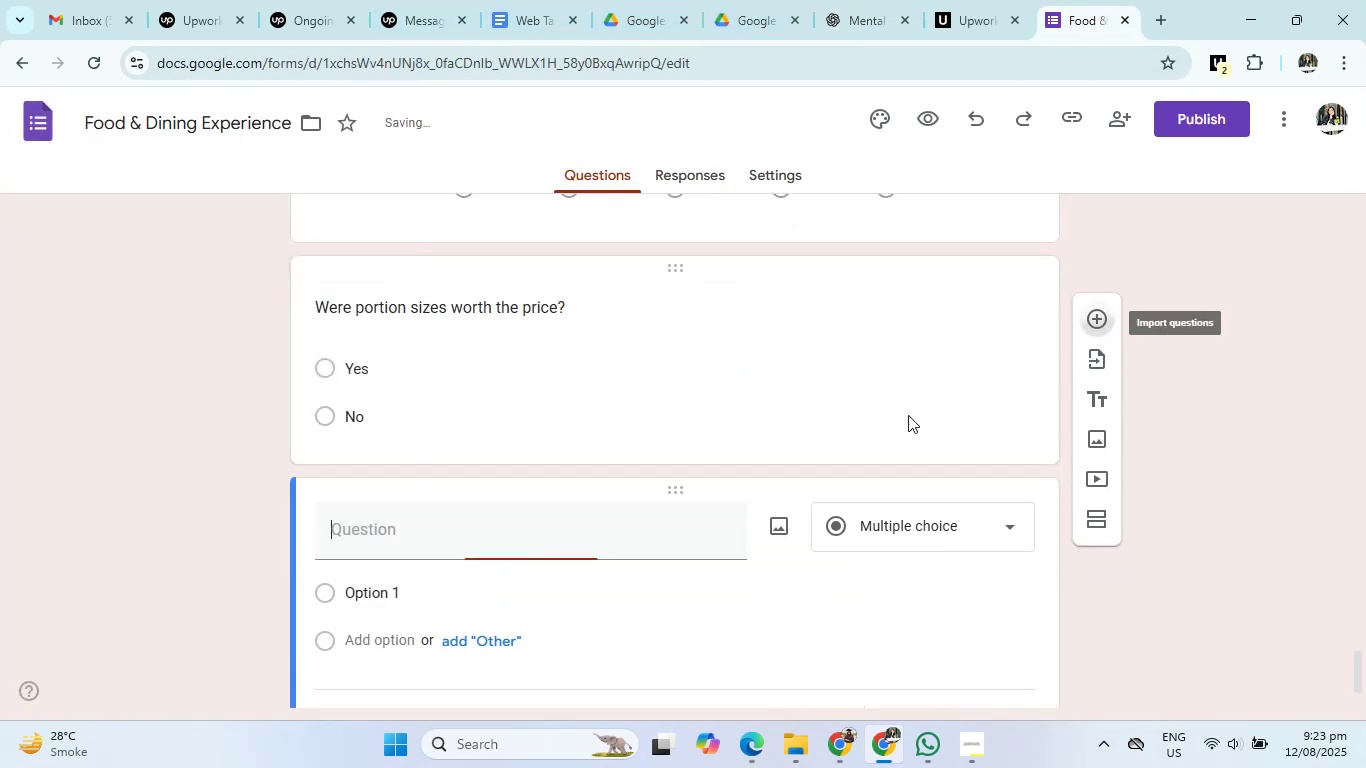 
scroll: coordinate [703, 495], scroll_direction: down, amount: 1.0
 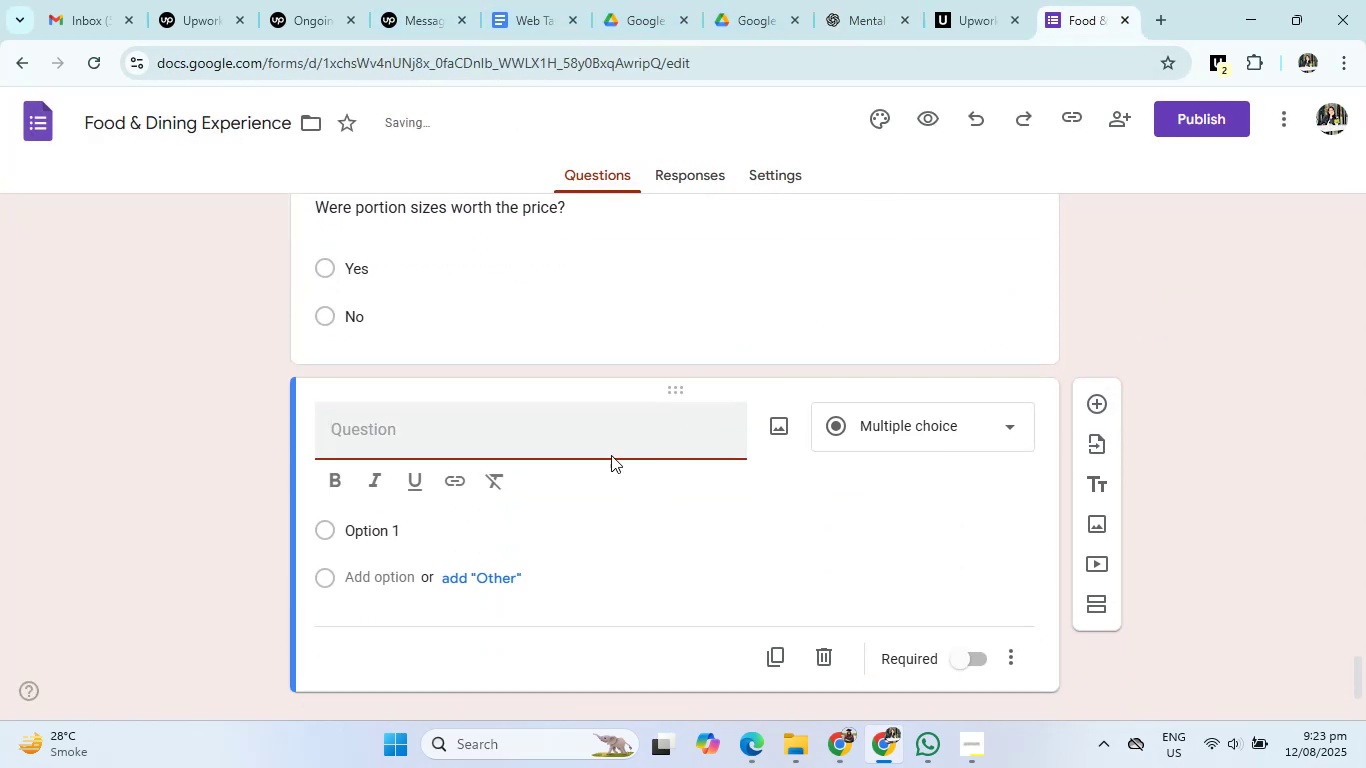 
left_click([607, 436])
 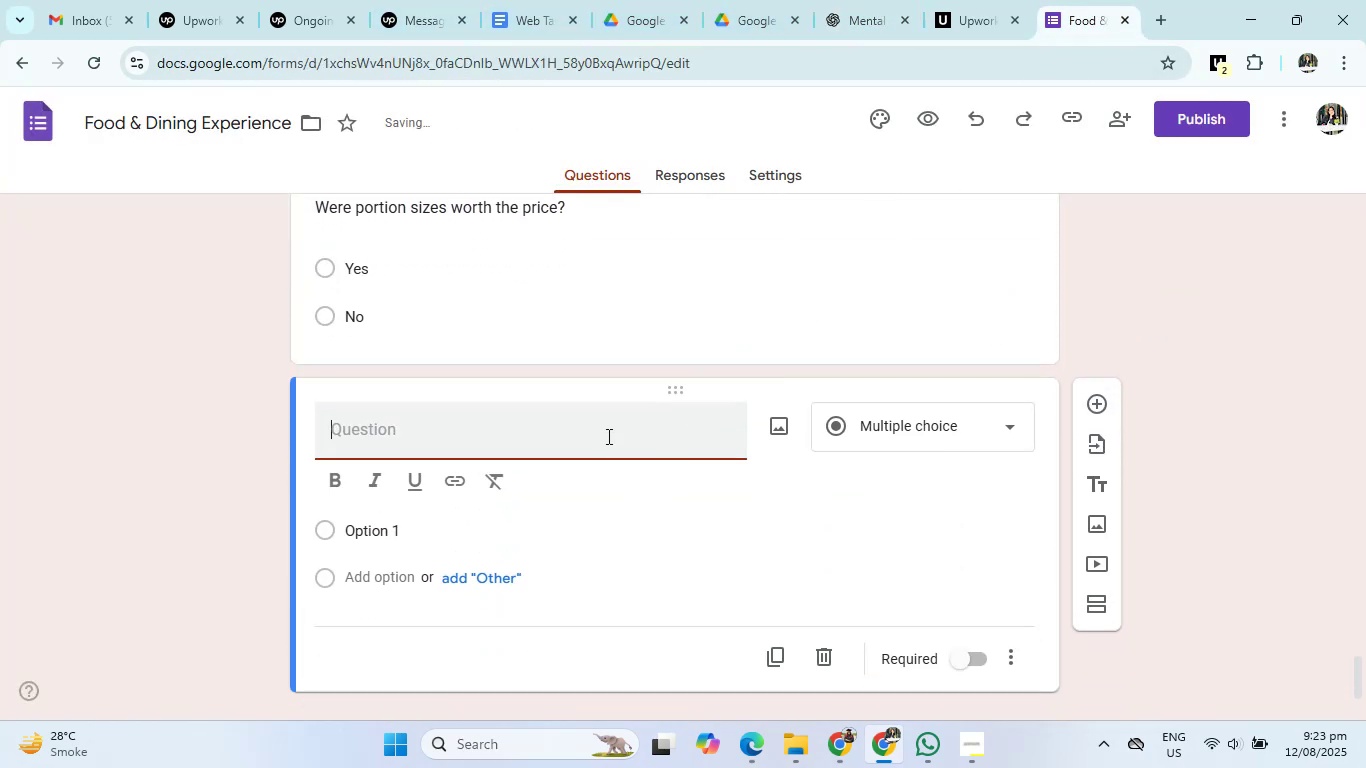 
key(Control+V)
 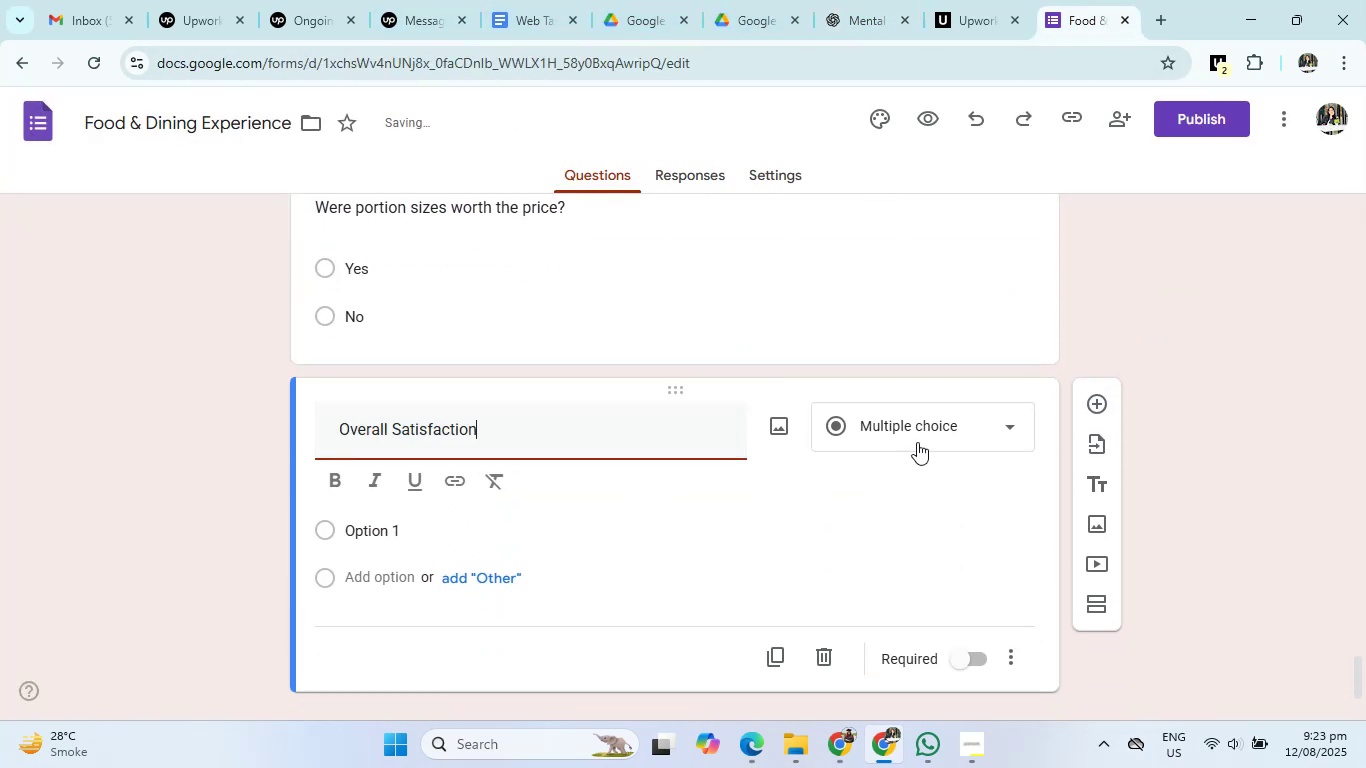 
left_click([929, 435])
 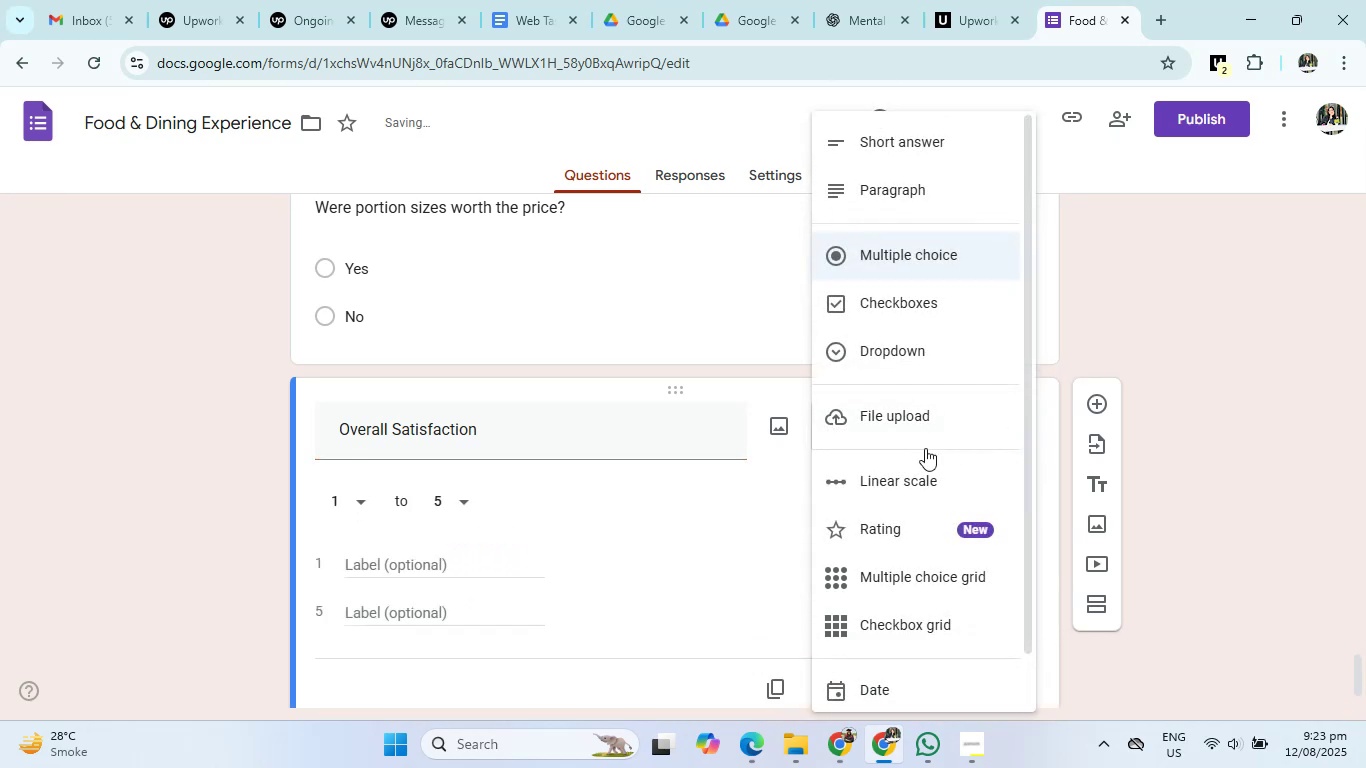 
left_click([914, 474])
 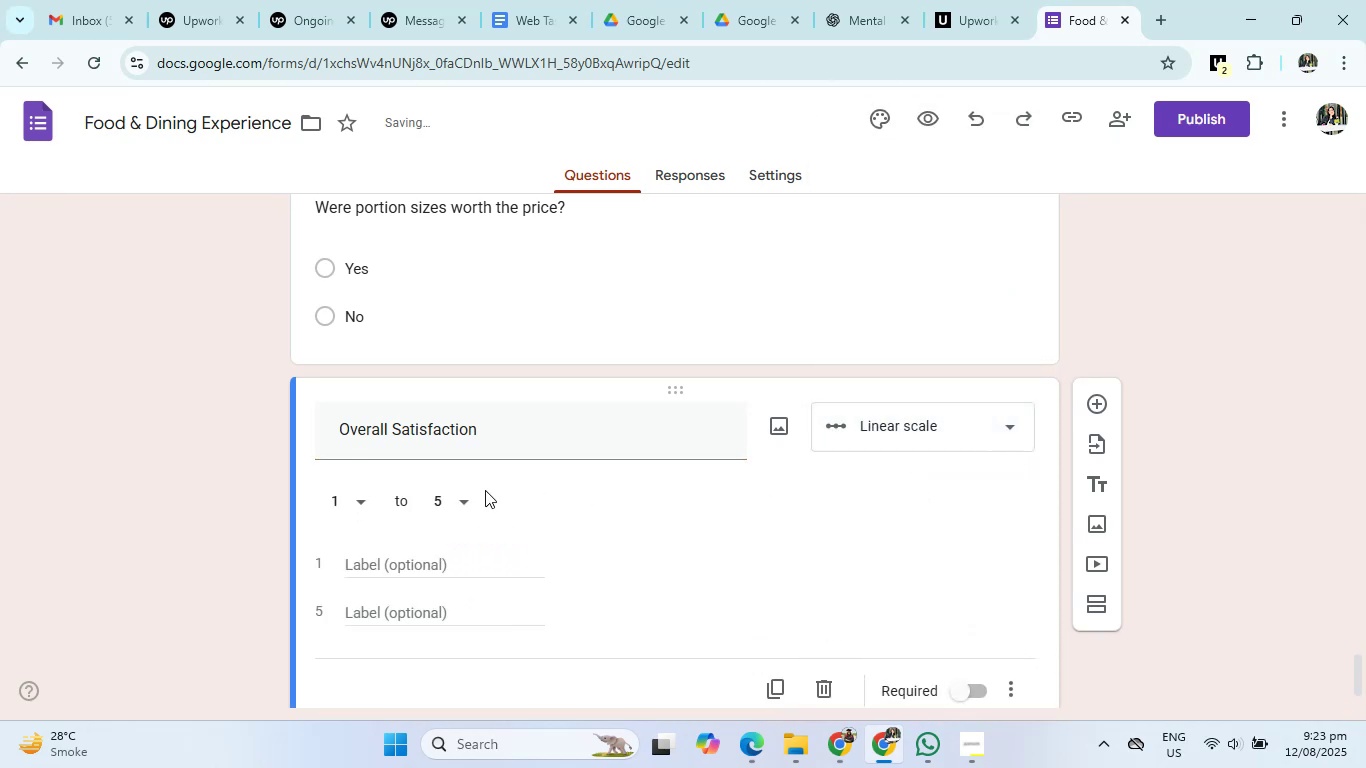 
left_click([453, 502])
 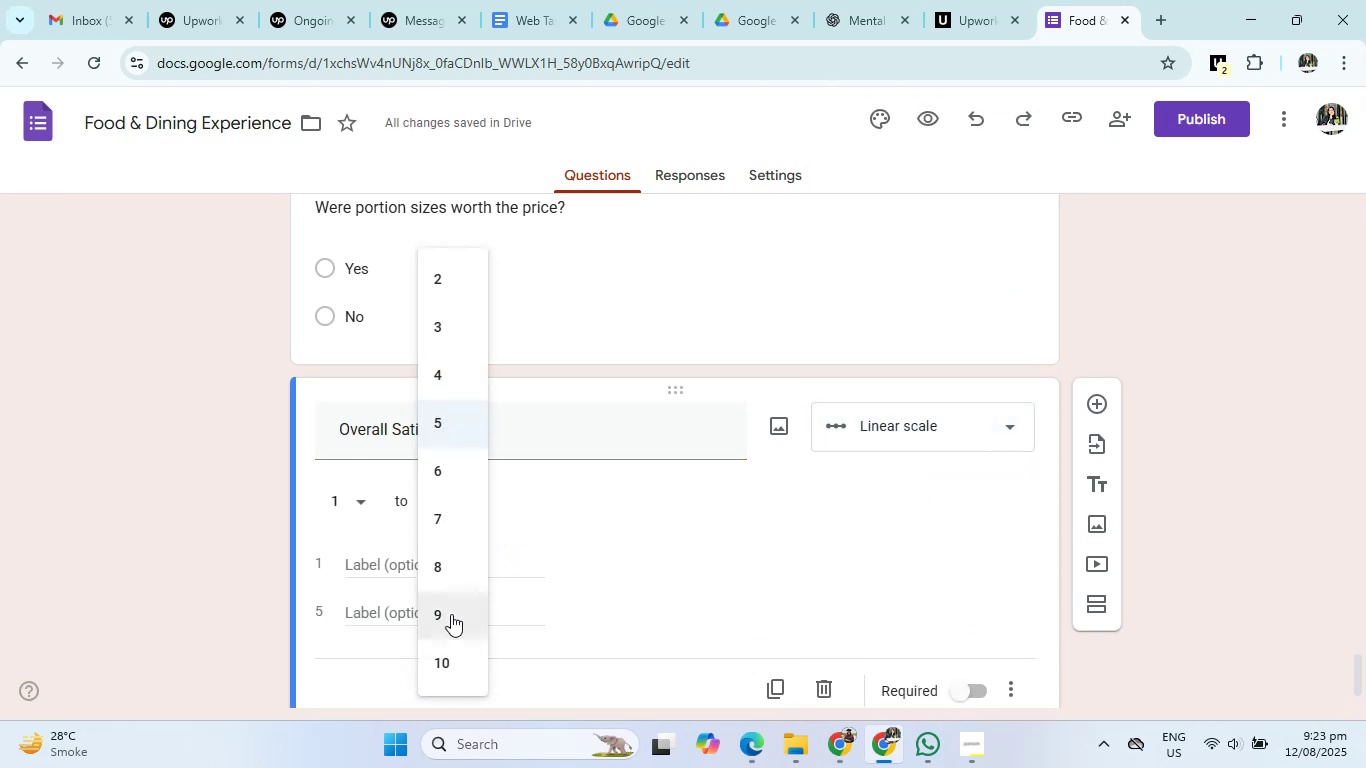 
left_click([452, 663])
 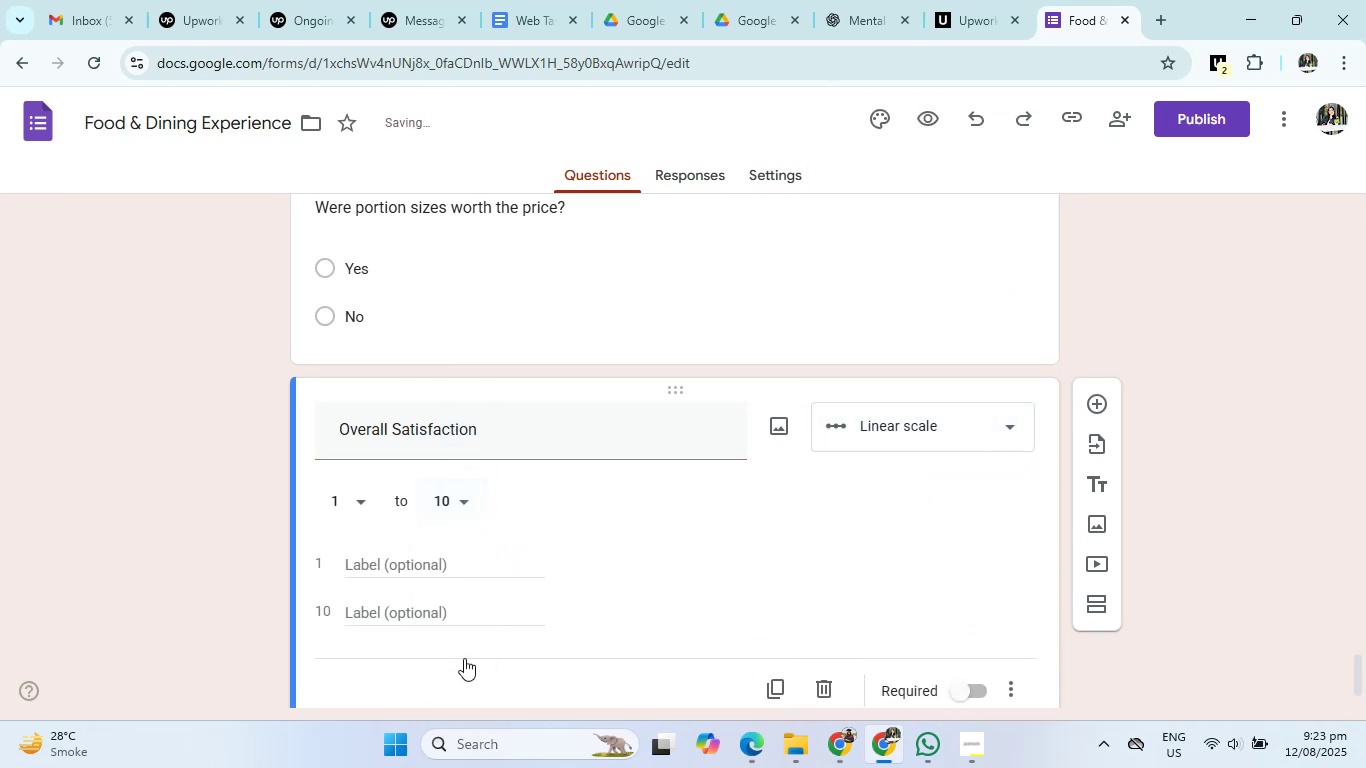 
scroll: coordinate [763, 534], scroll_direction: down, amount: 2.0
 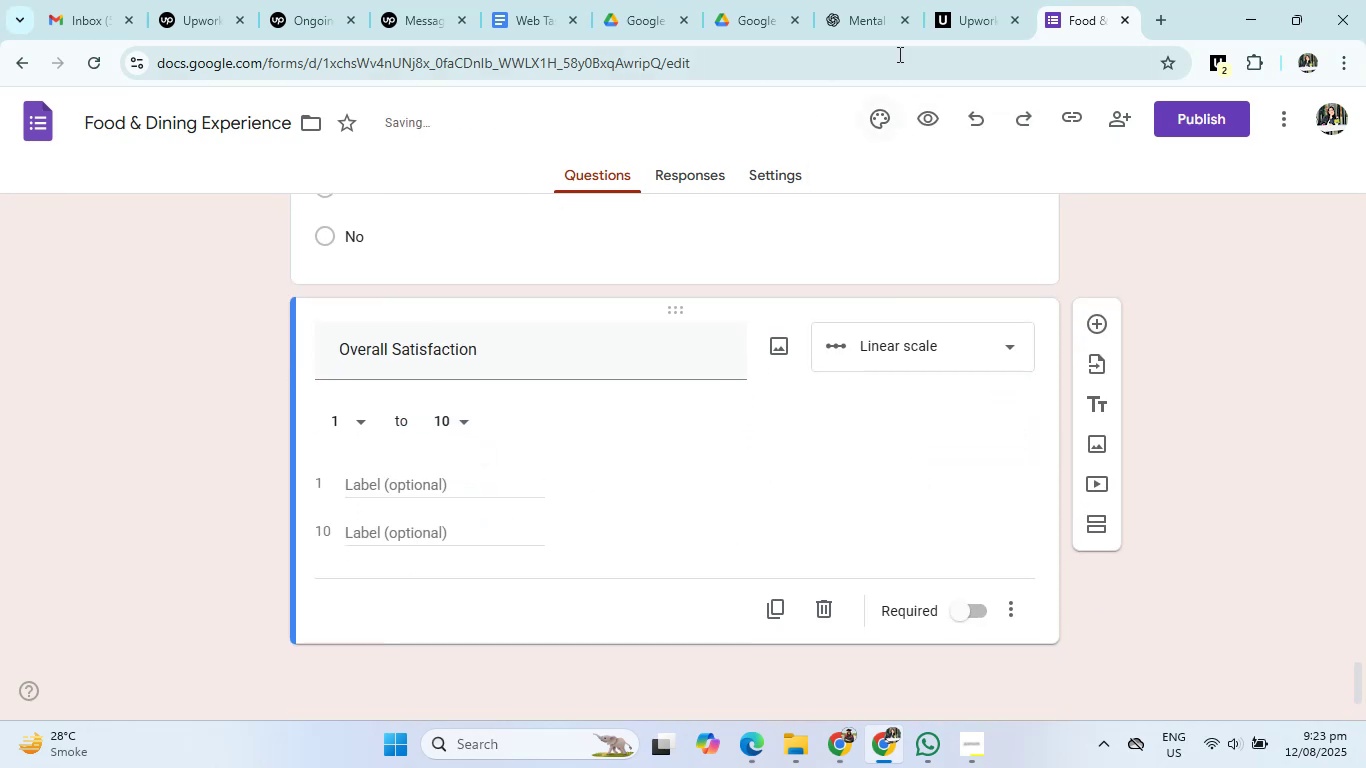 
left_click([864, 0])
 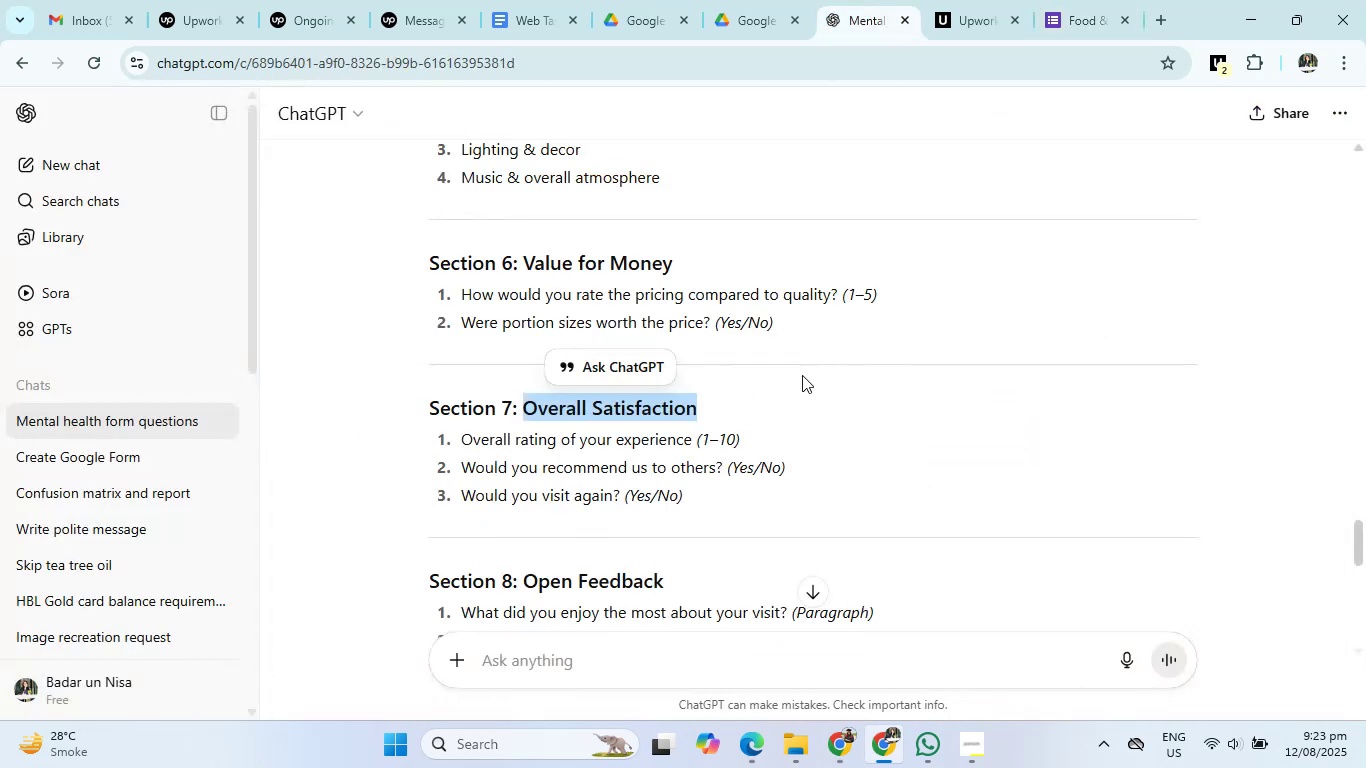 
scroll: coordinate [730, 521], scroll_direction: down, amount: 2.0
 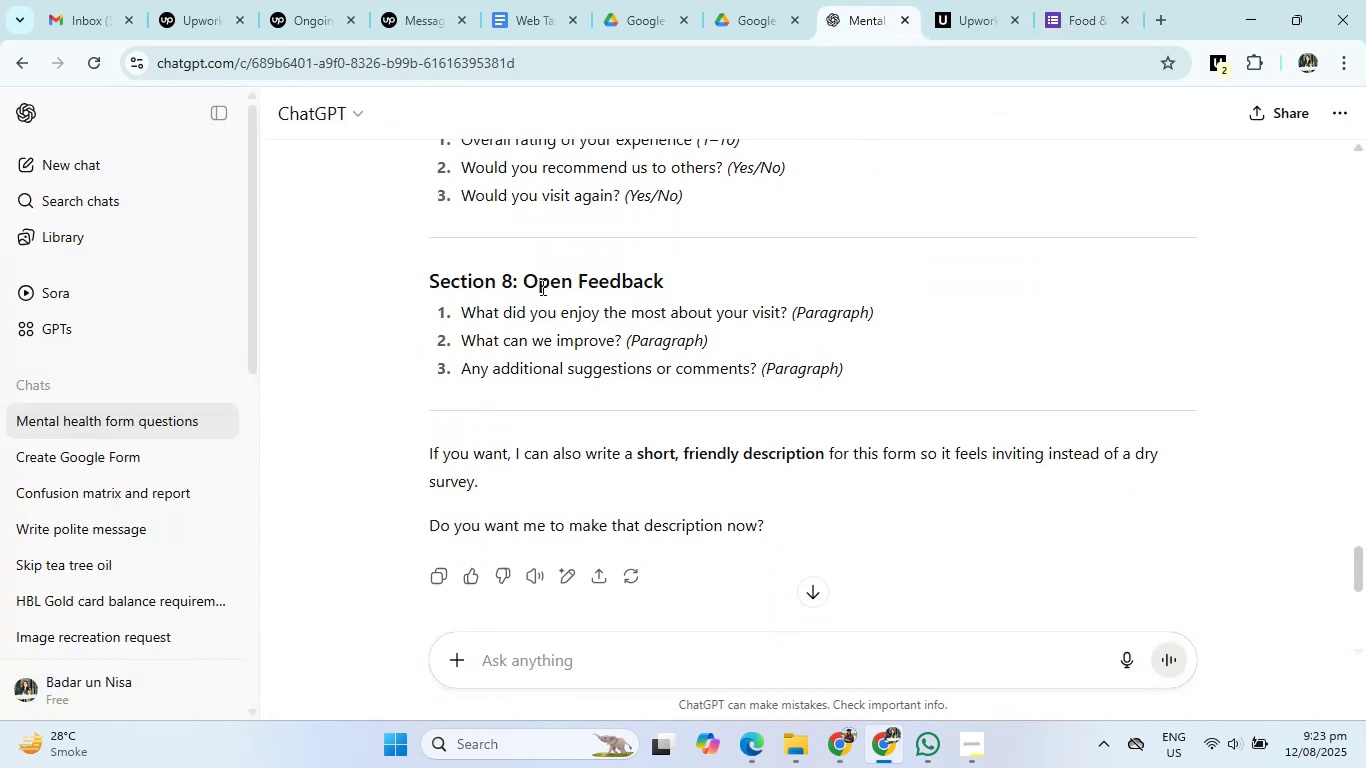 
left_click_drag(start_coordinate=[524, 281], to_coordinate=[701, 279])
 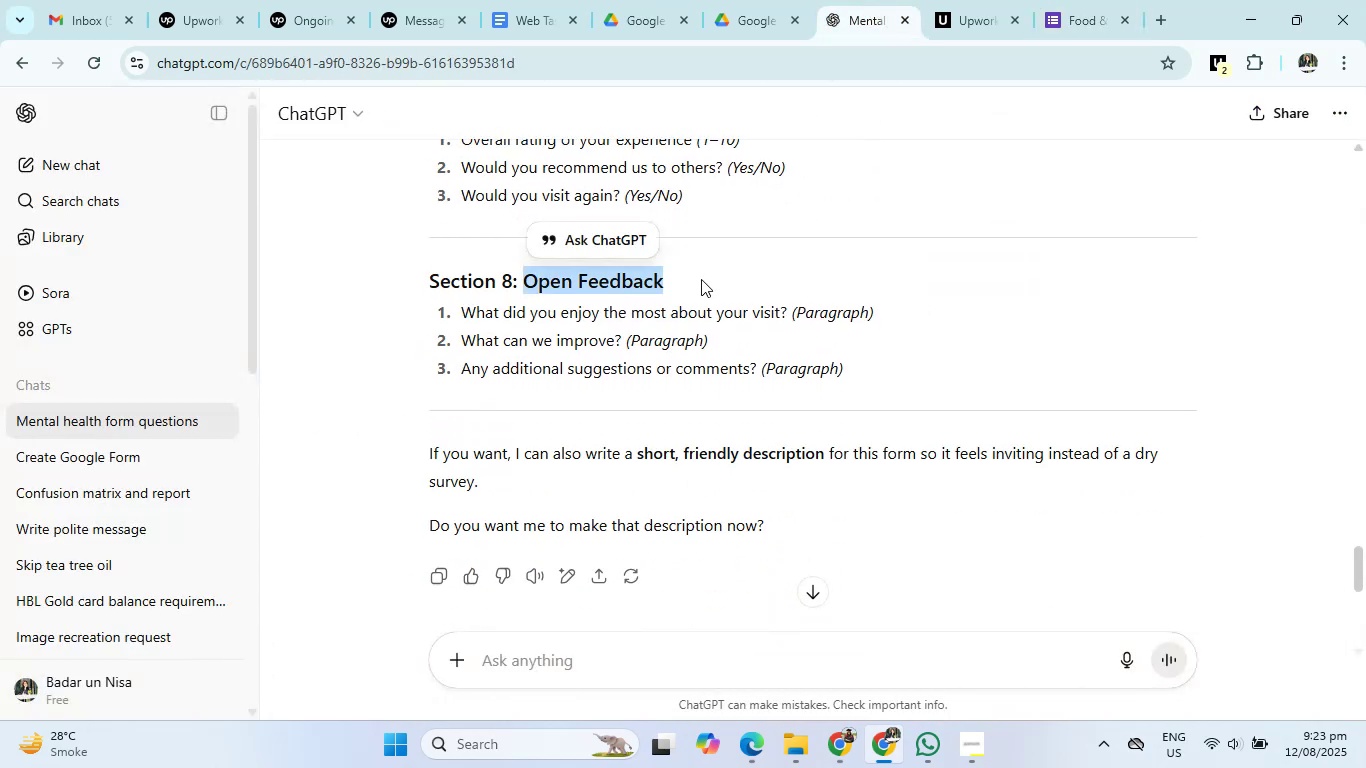 
key(Control+C)
 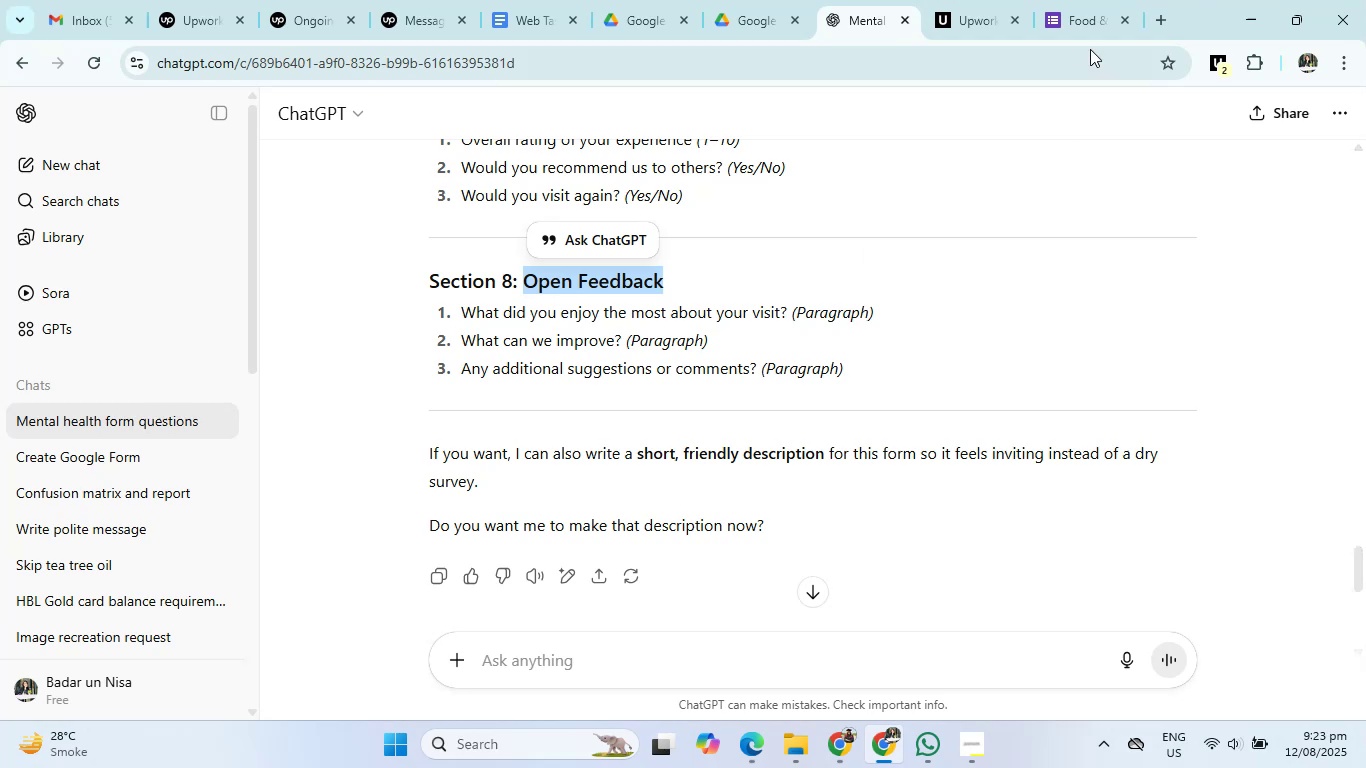 
left_click([1093, 11])
 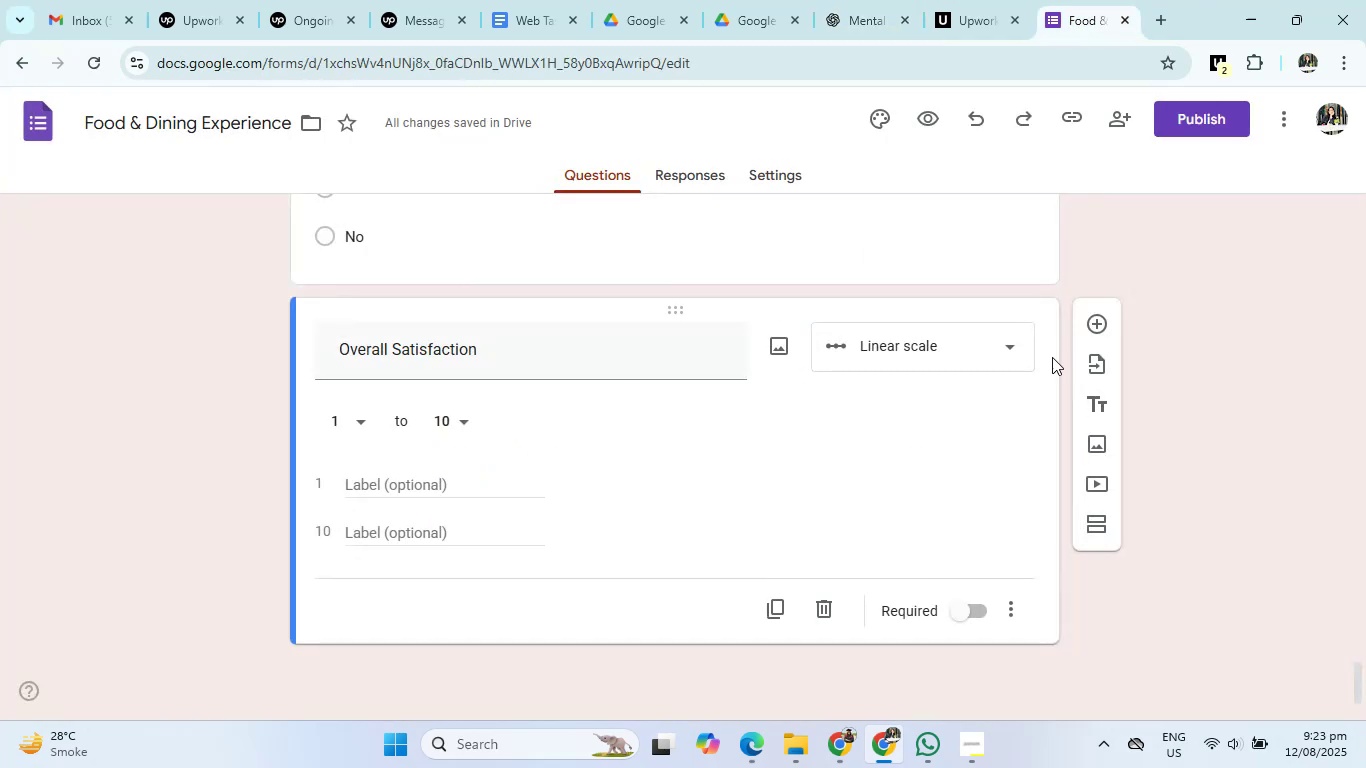 
left_click([1101, 326])
 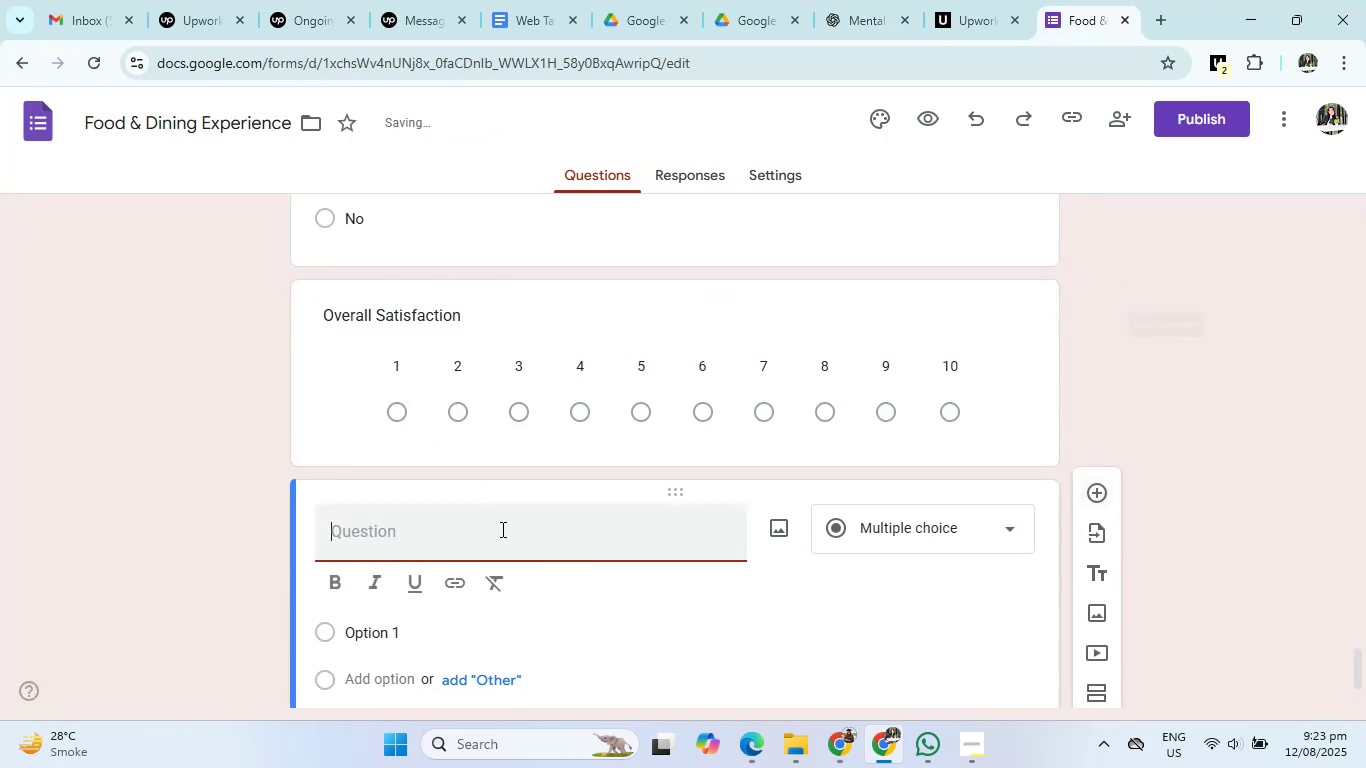 
left_click([479, 543])
 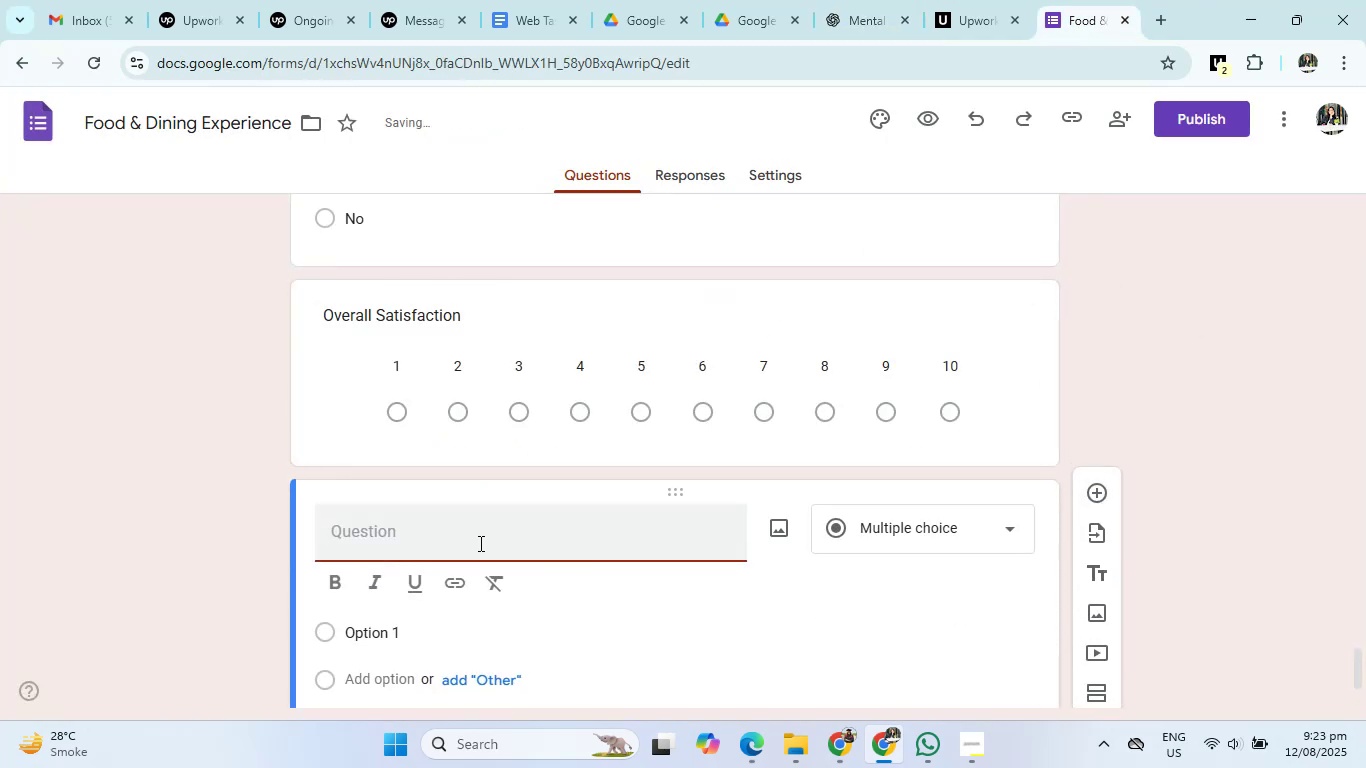 
key(Control+V)
 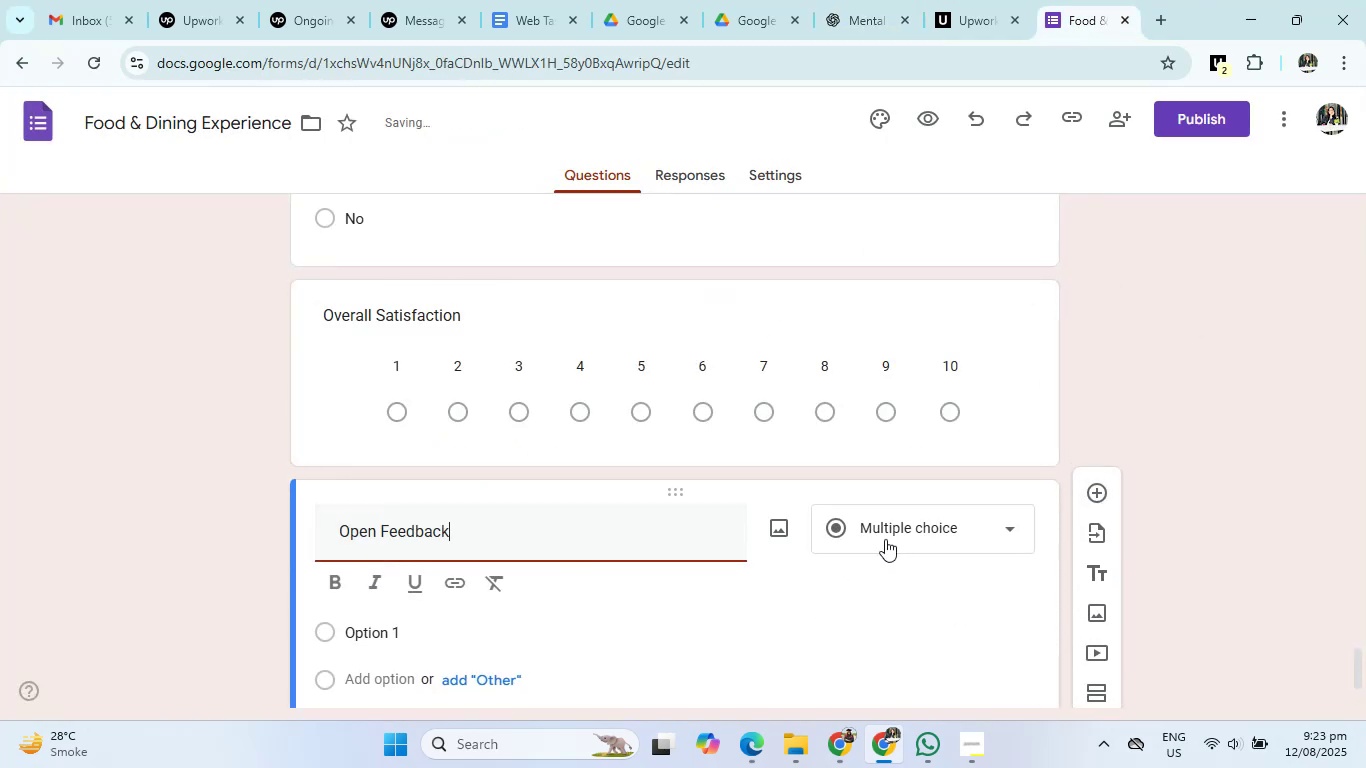 
left_click([897, 519])
 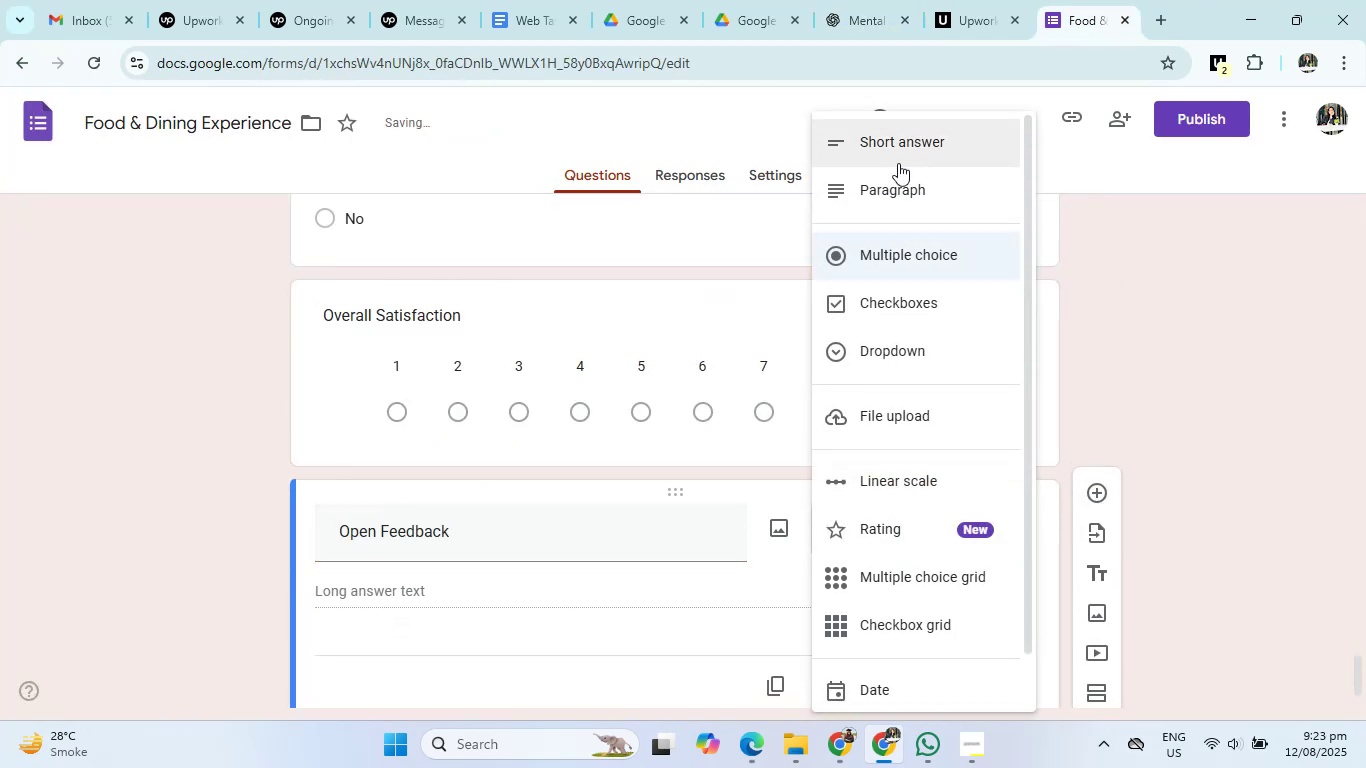 
left_click([898, 191])
 